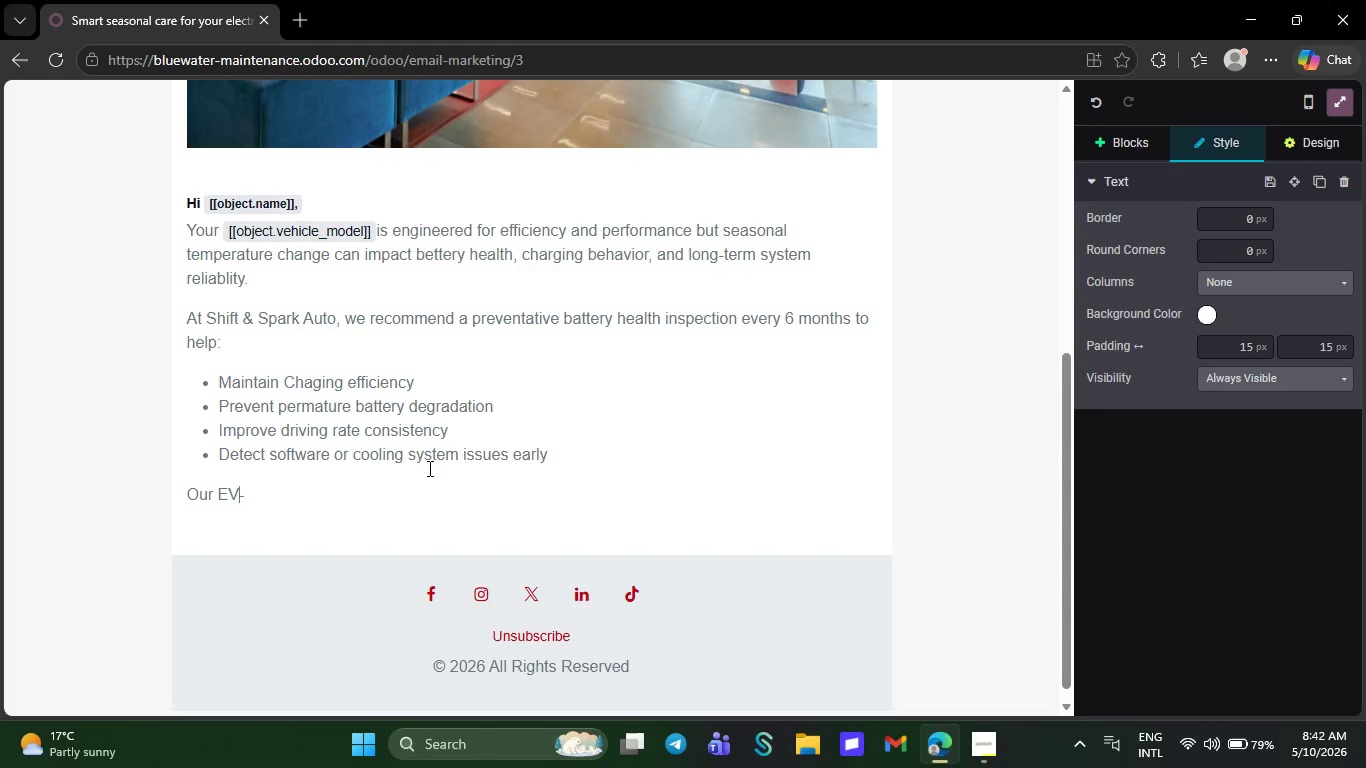 
key(V)
 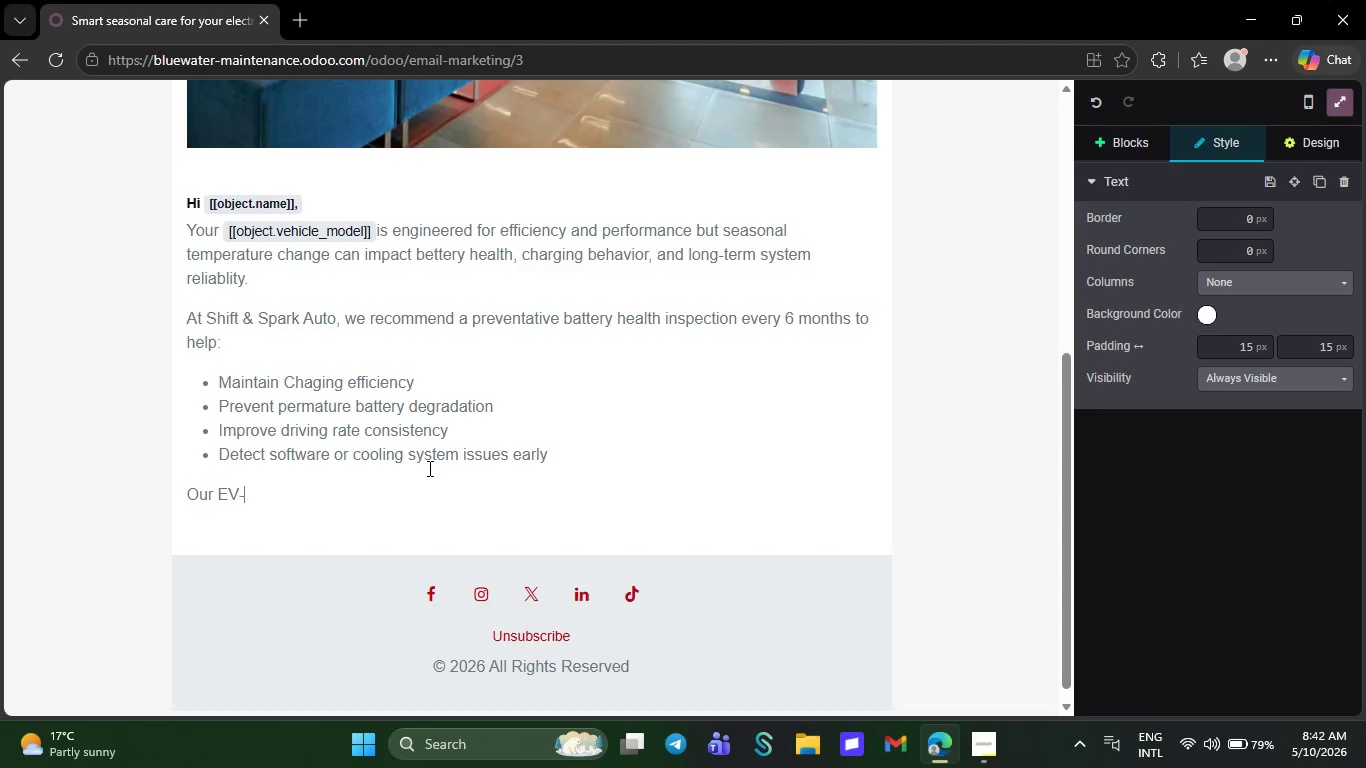 
key(ArrowRight)
 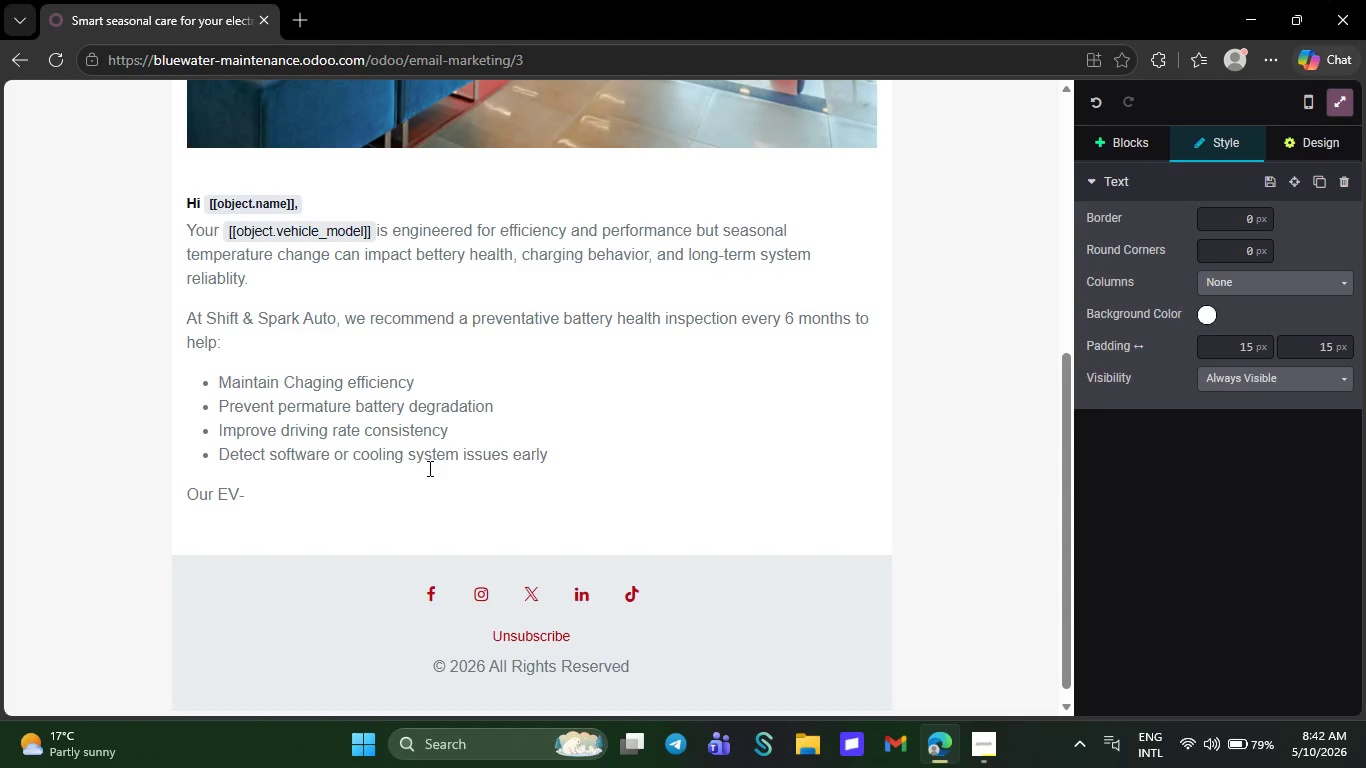 
type(cer)
 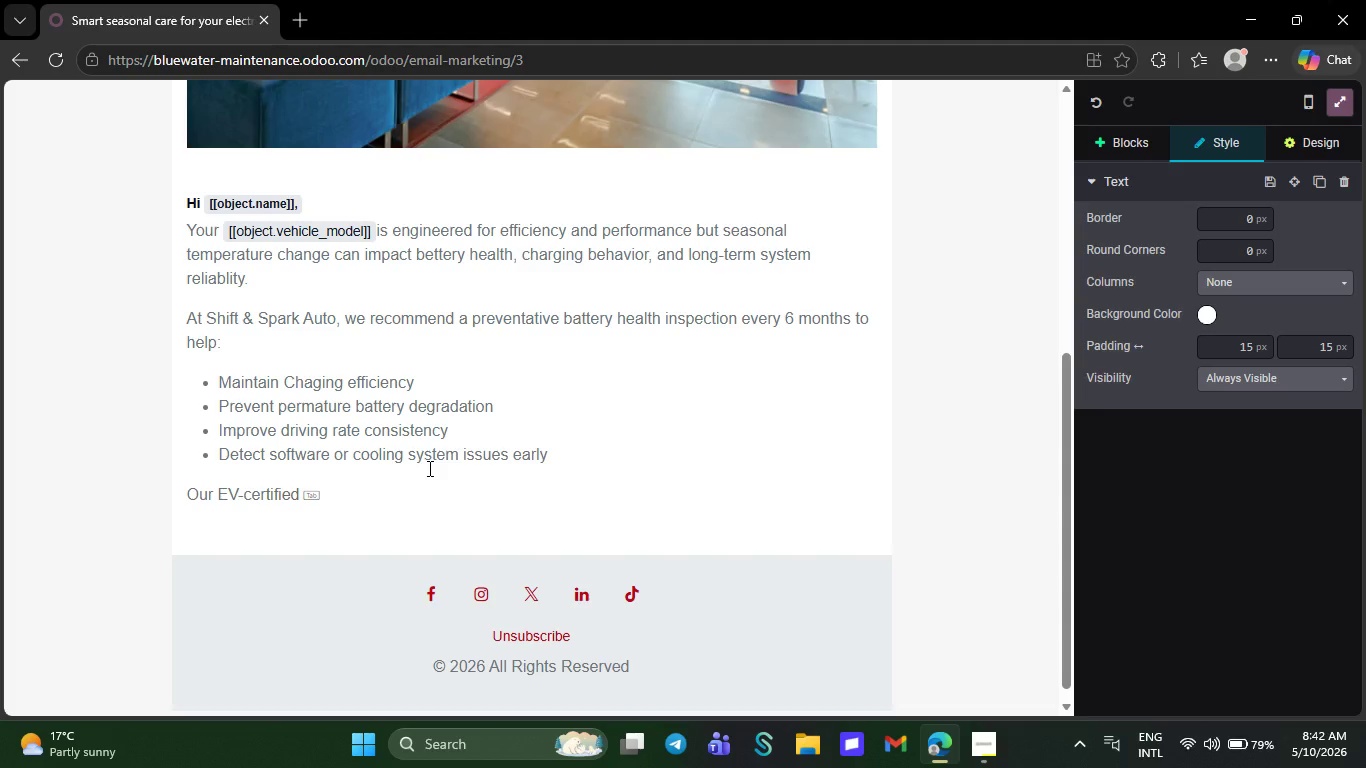 
key(Tab)
type( tech)
key(Tab)
 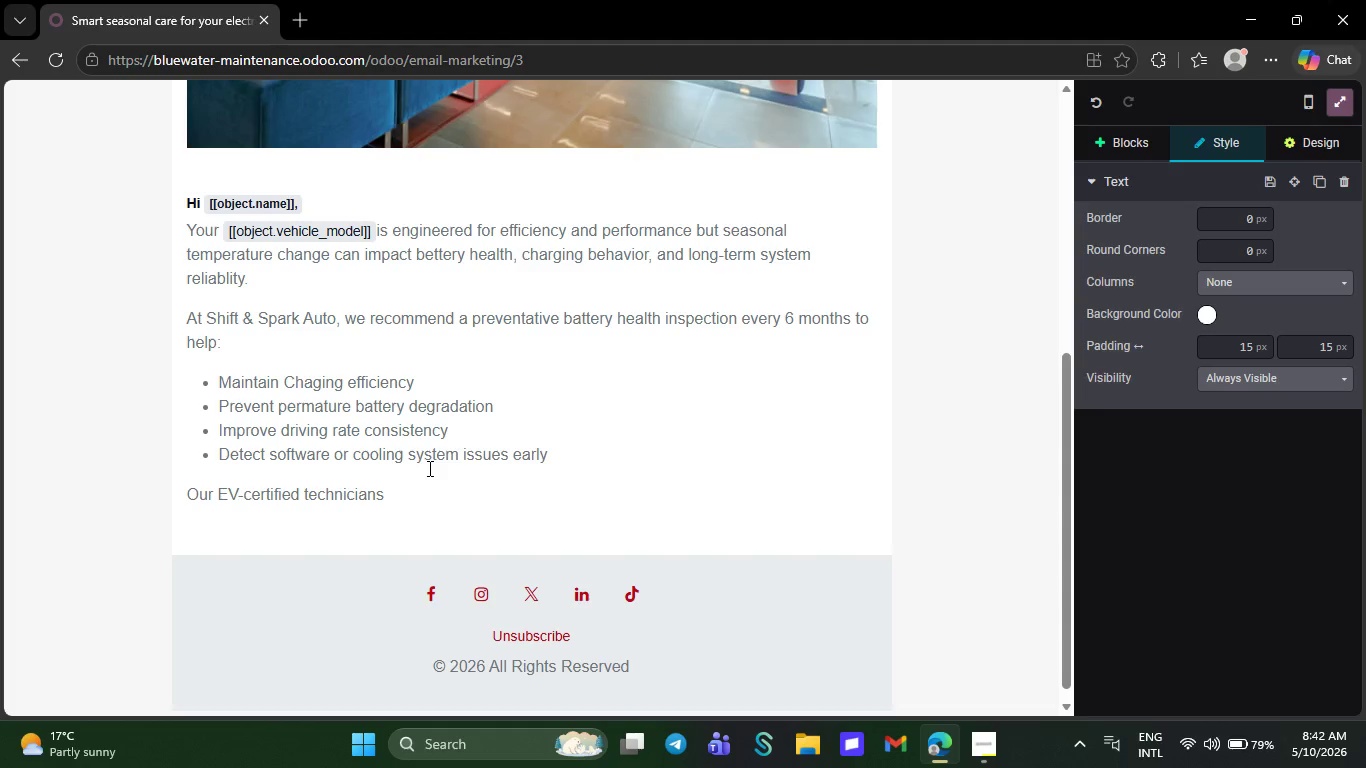 
type(u)
key(Backspace)
type( use advanced diagnostic tools spe)
 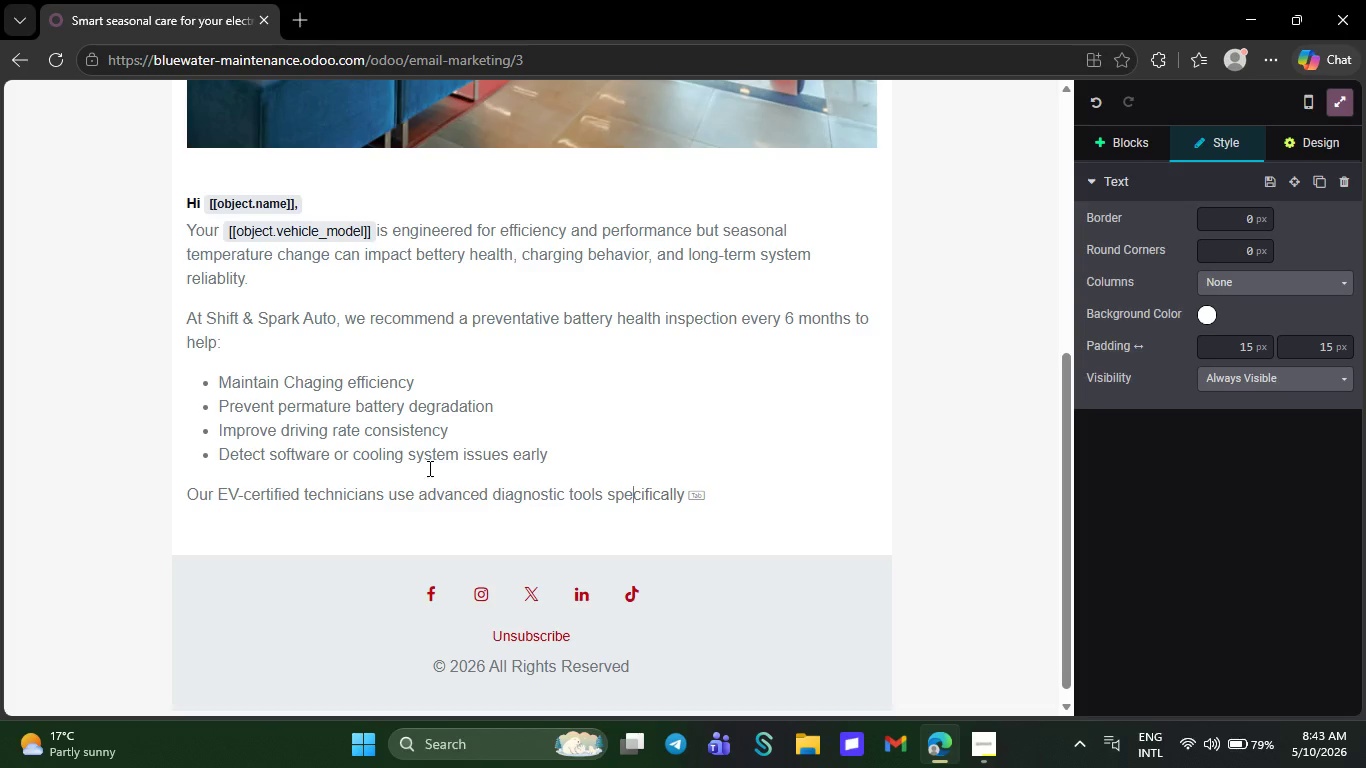 
wait(15.38)
 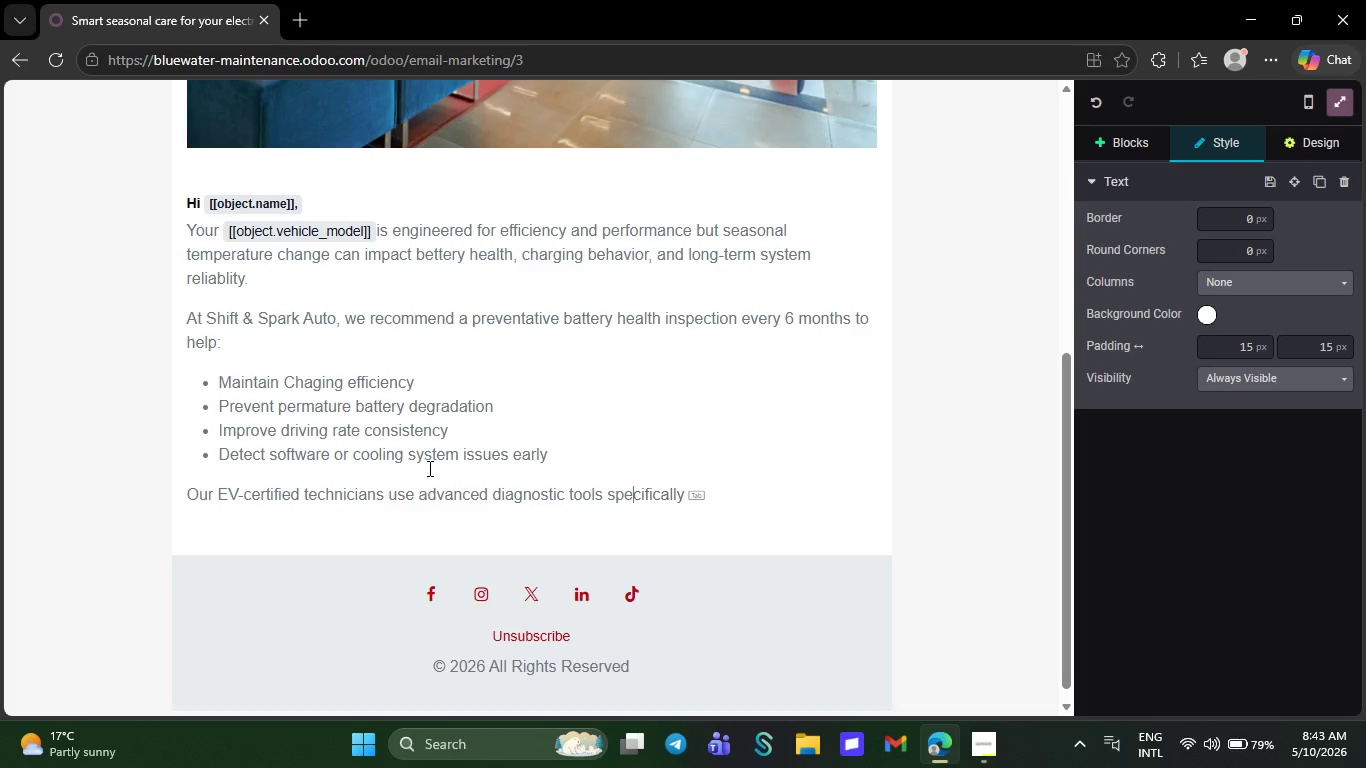 
key(Tab)
 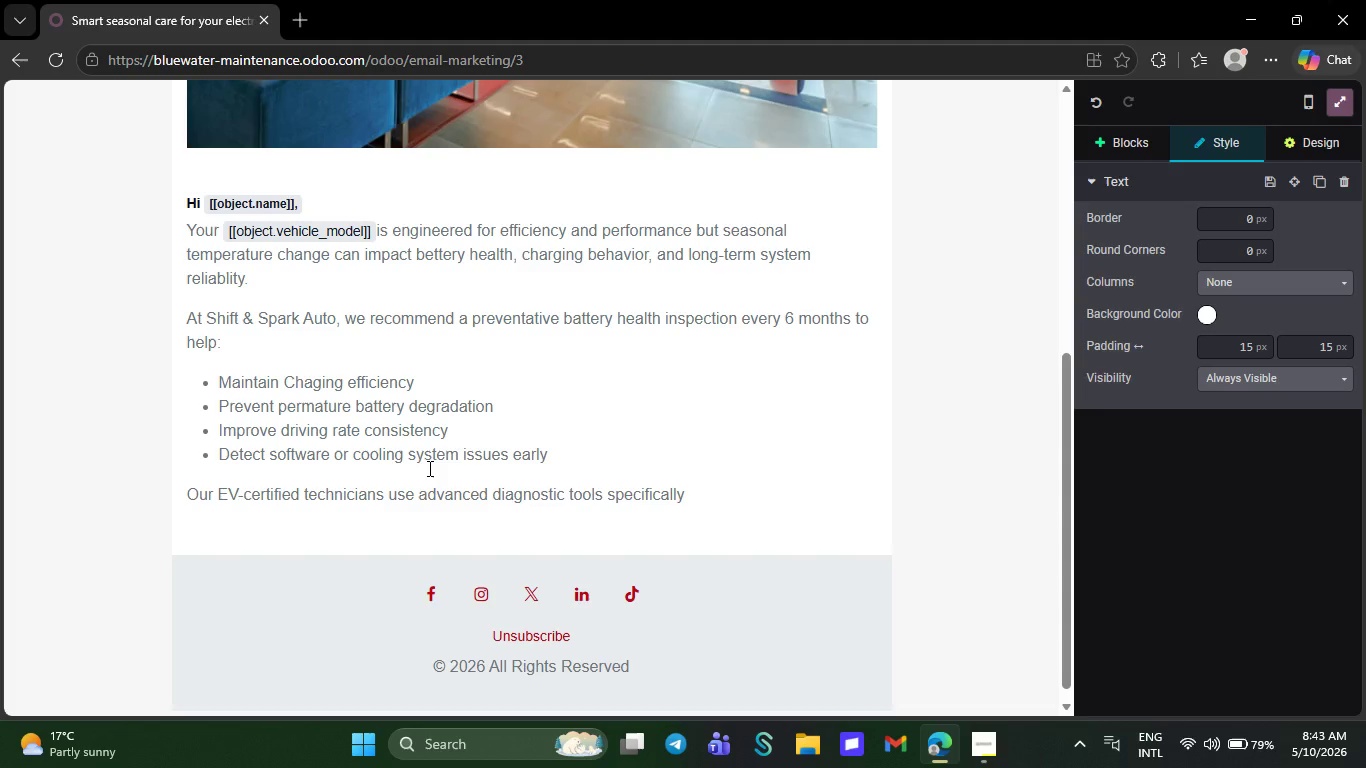 
wait(9.44)
 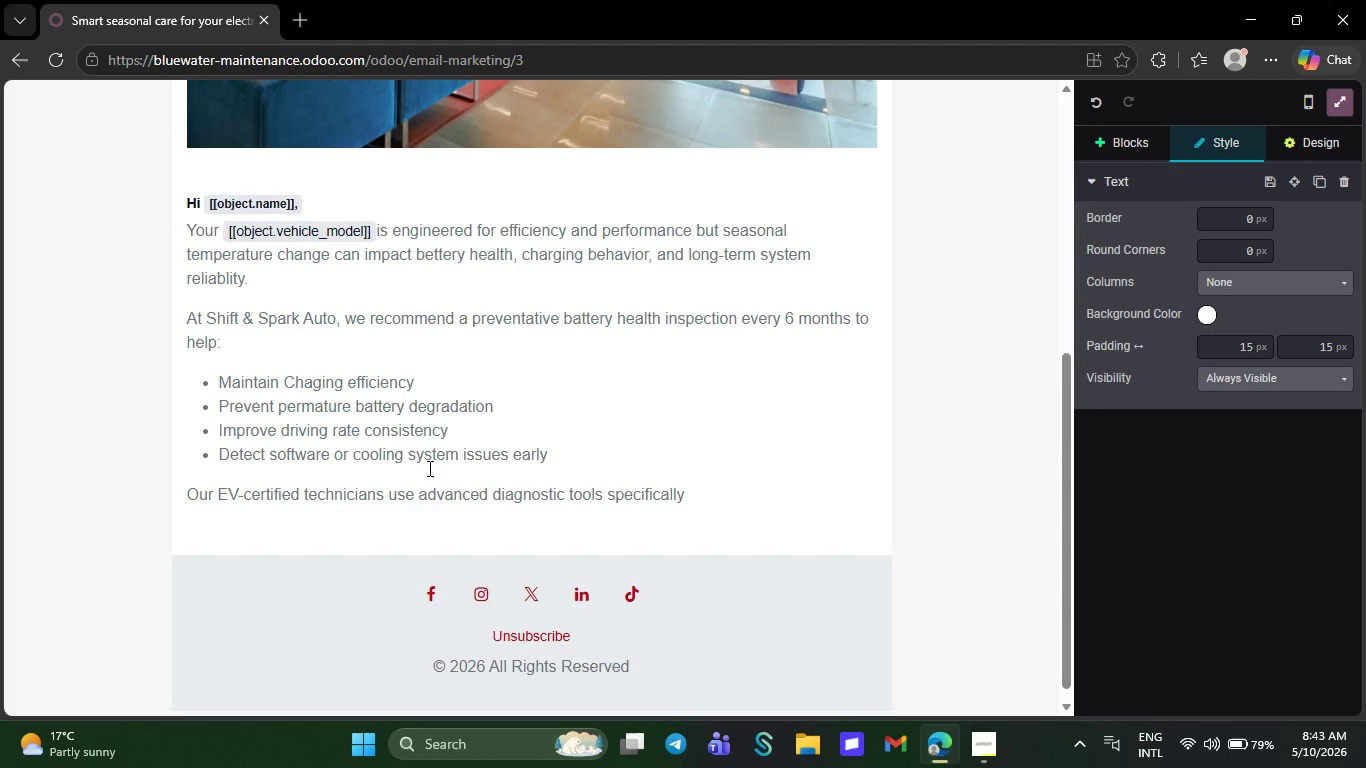 
type(de)
key(Backspace)
key(Backspace)
type( designed for modern gybrid and electric vehicles.)
 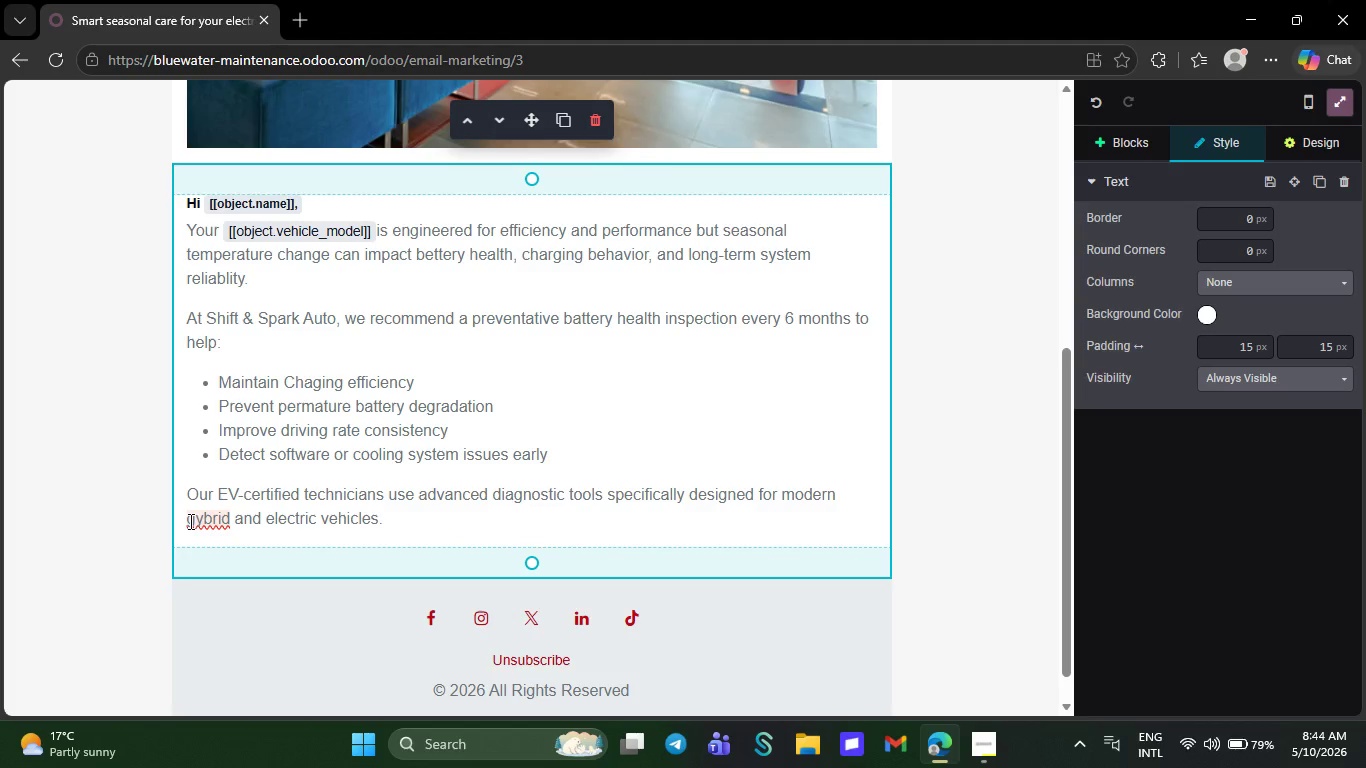 
left_click([190, 521])
 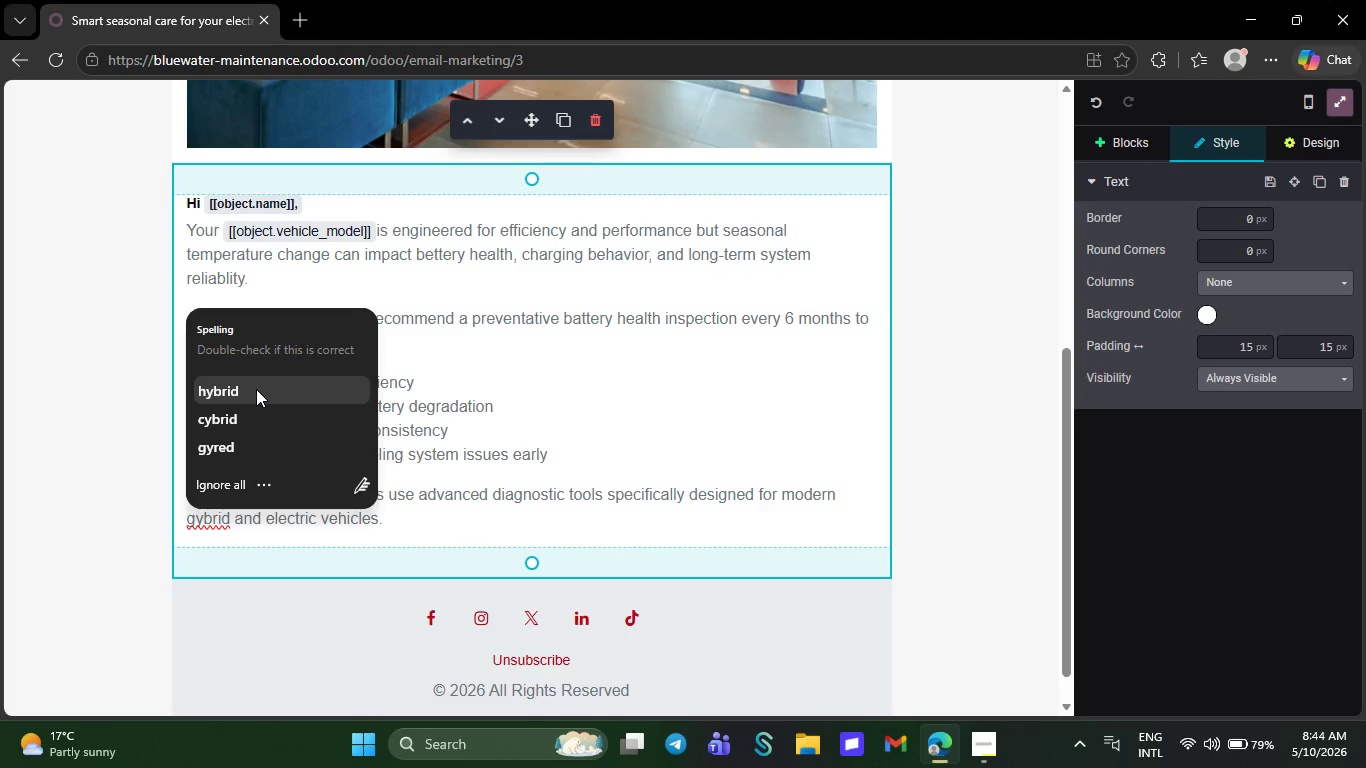 
left_click([256, 389])
 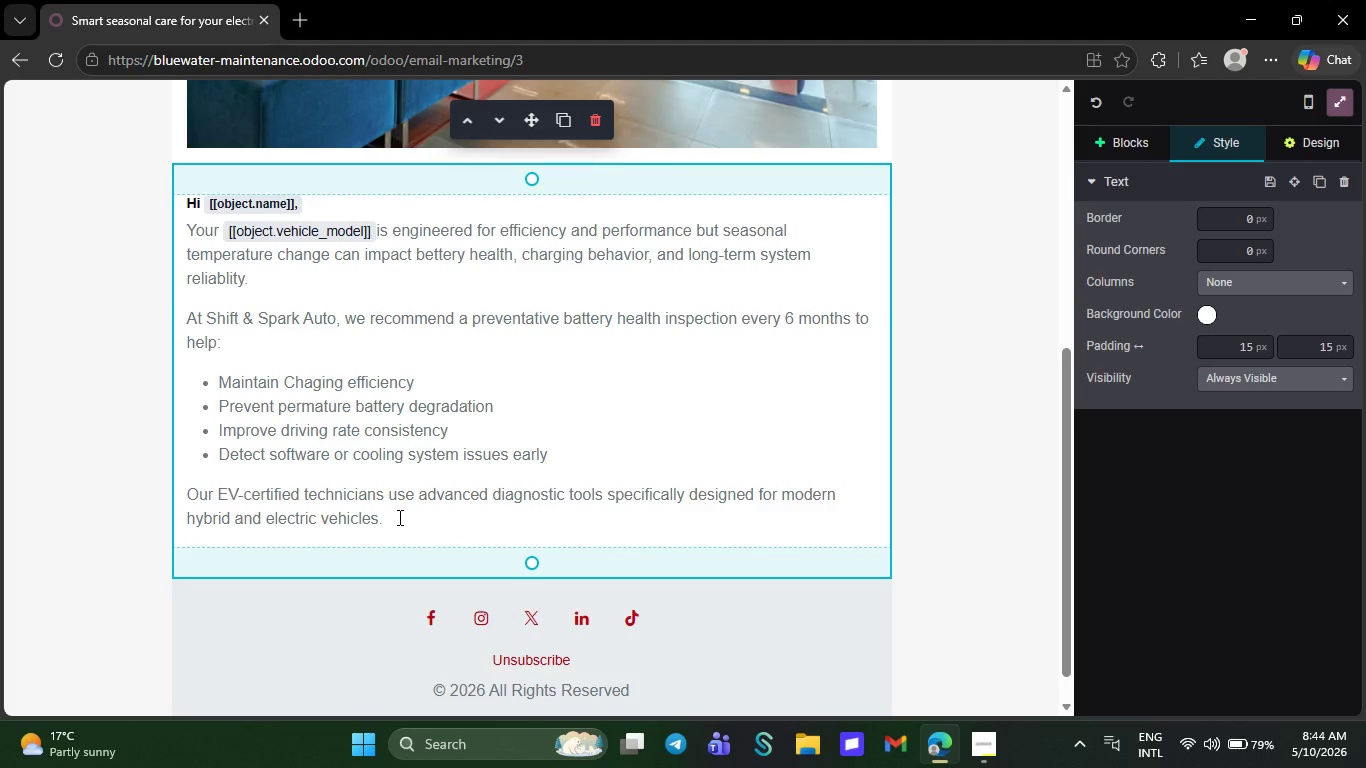 
left_click([398, 517])
 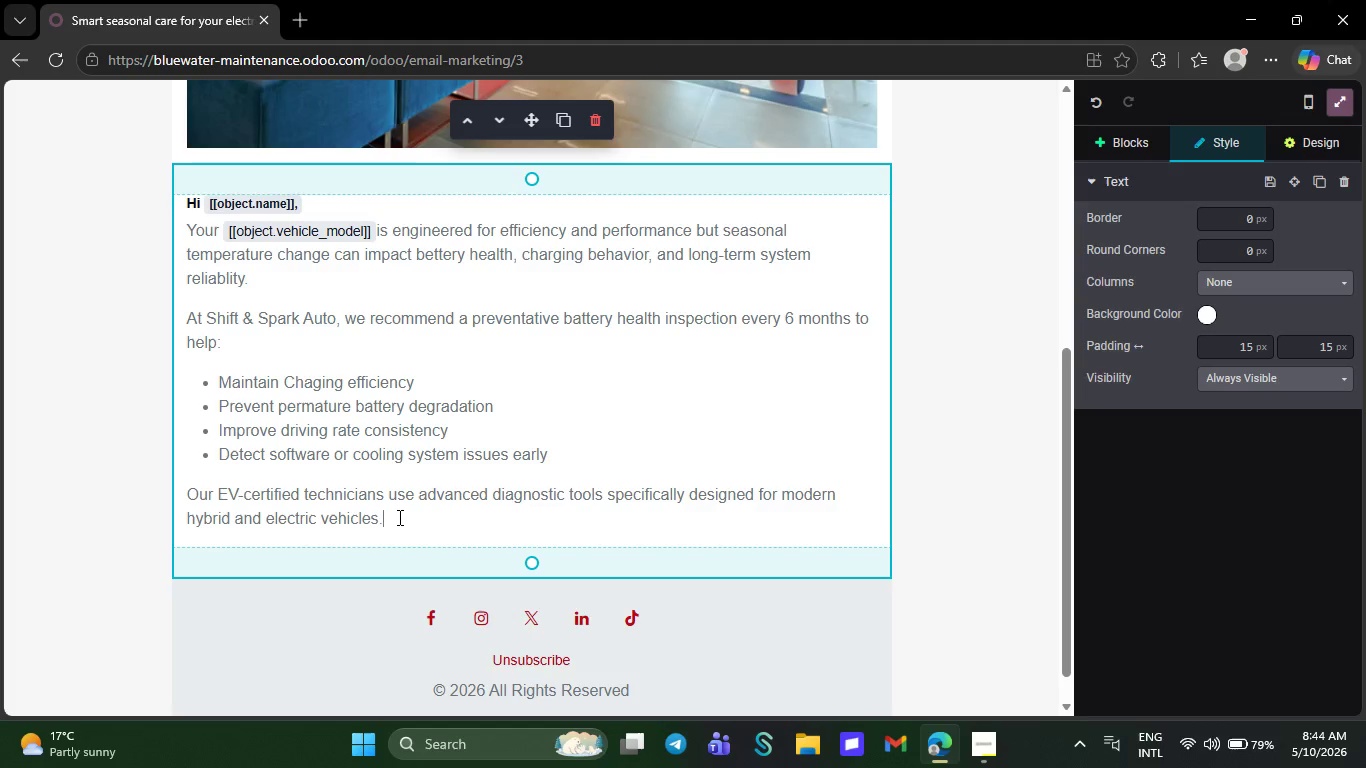 
key(NumpadEnter)
 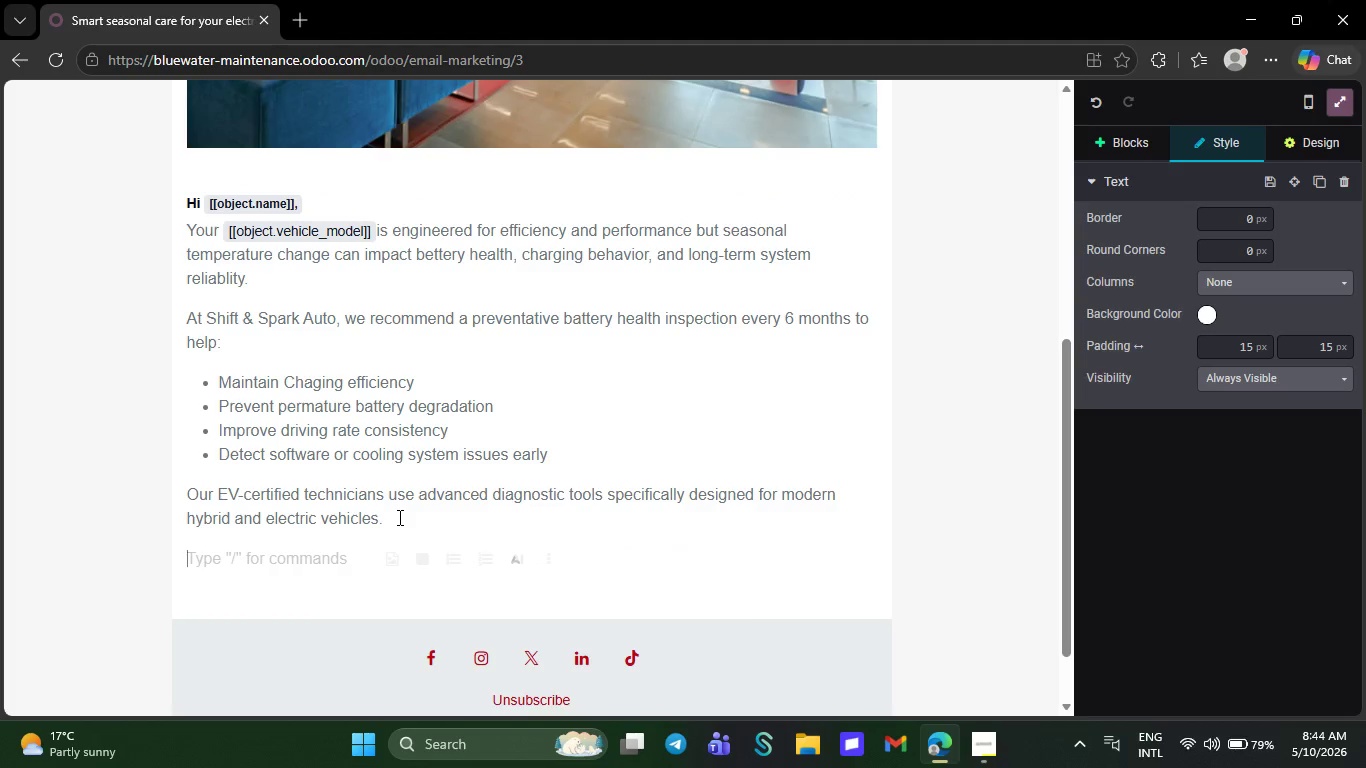 
type(Book your seasonal)
 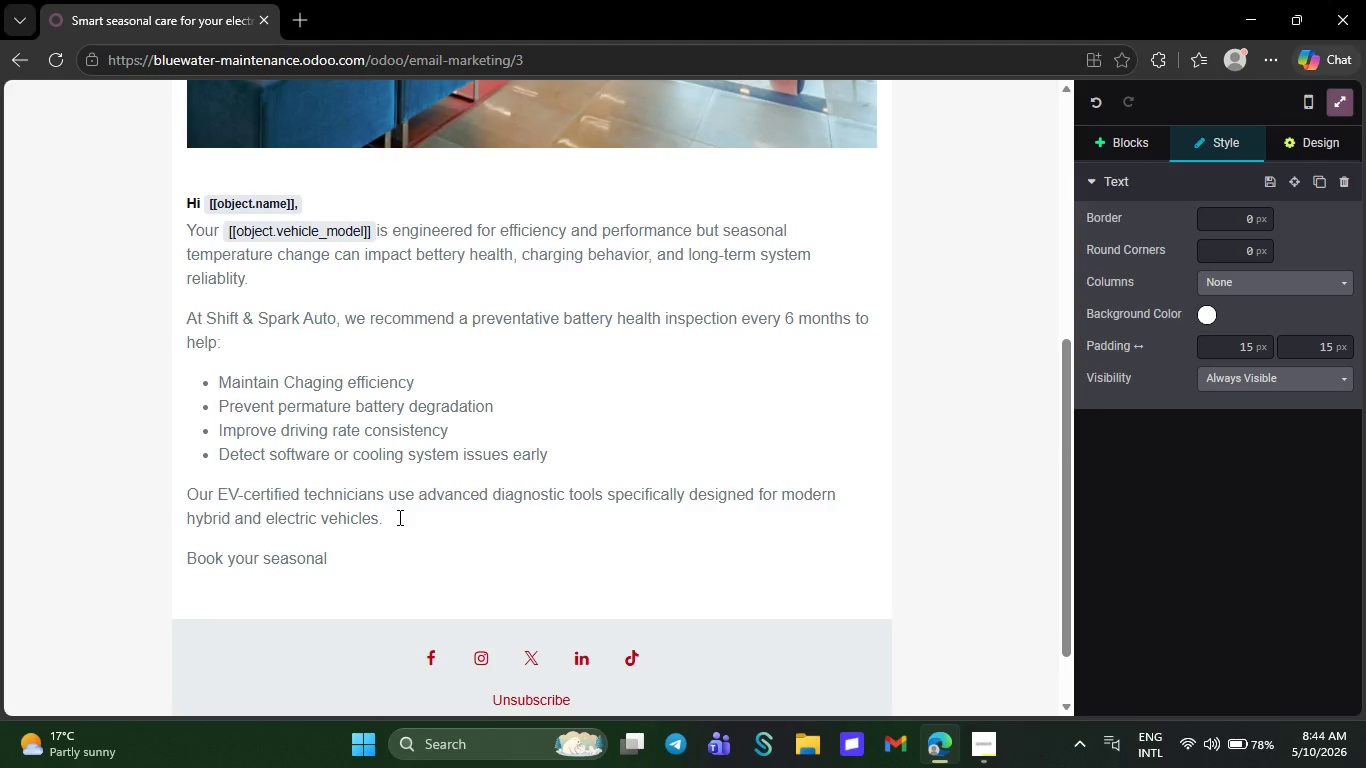 
wait(7.38)
 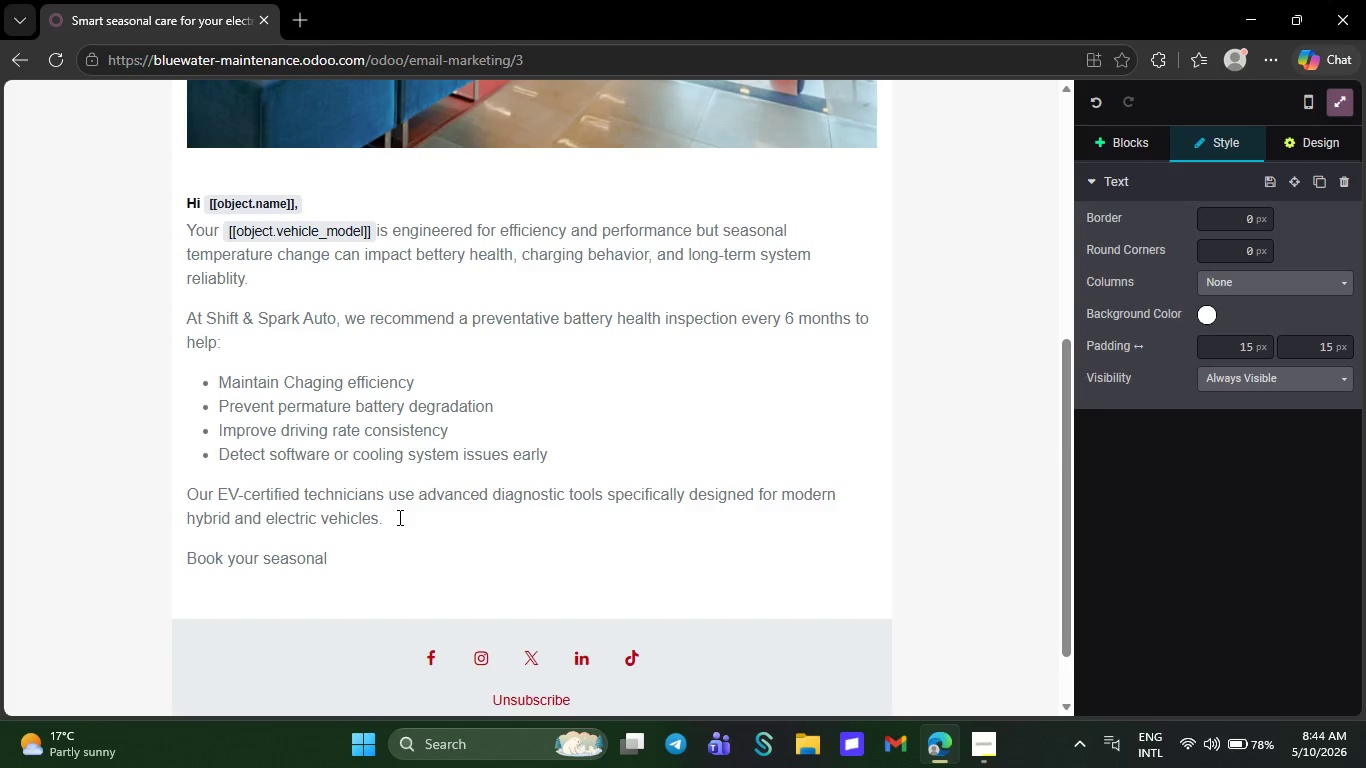 
key(Space)
 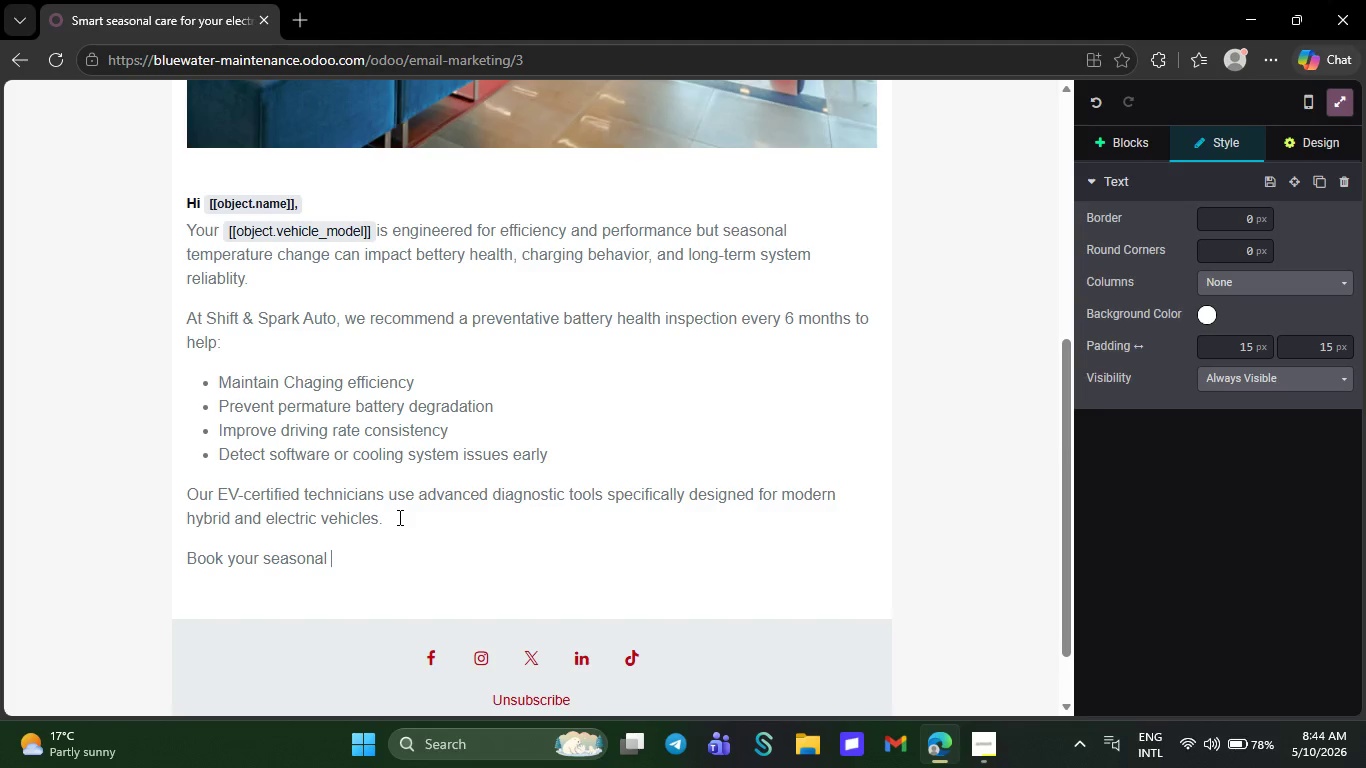 
hold_key(key=Comma, duration=0.38)
 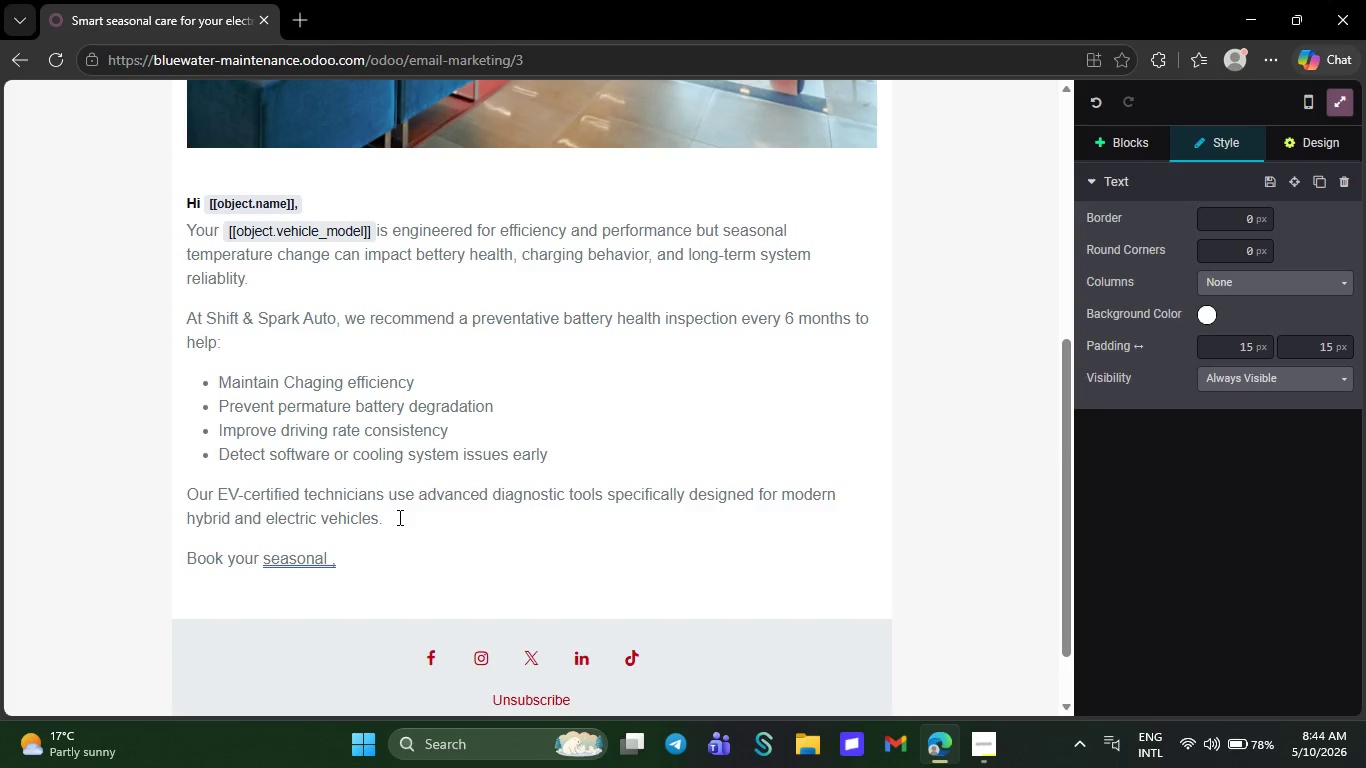 
key(Space)
 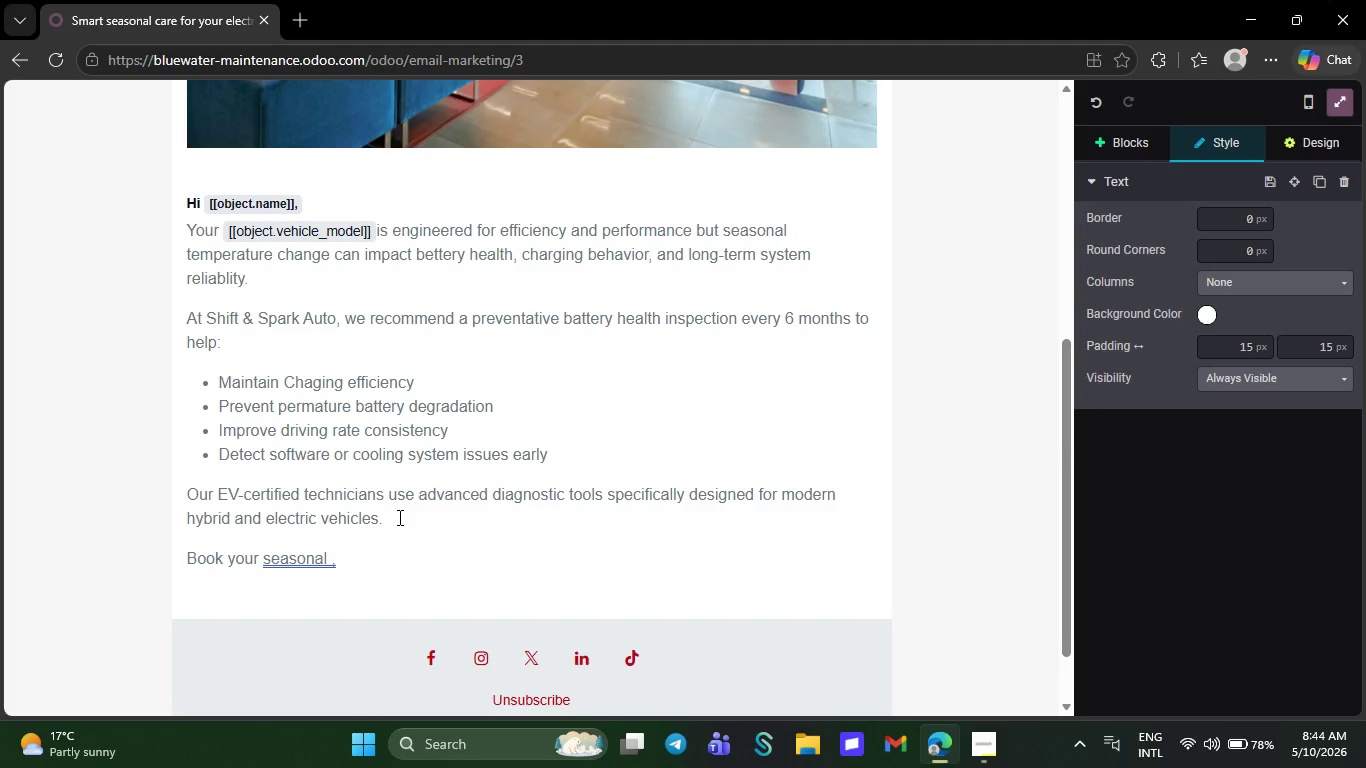 
key(Space)
 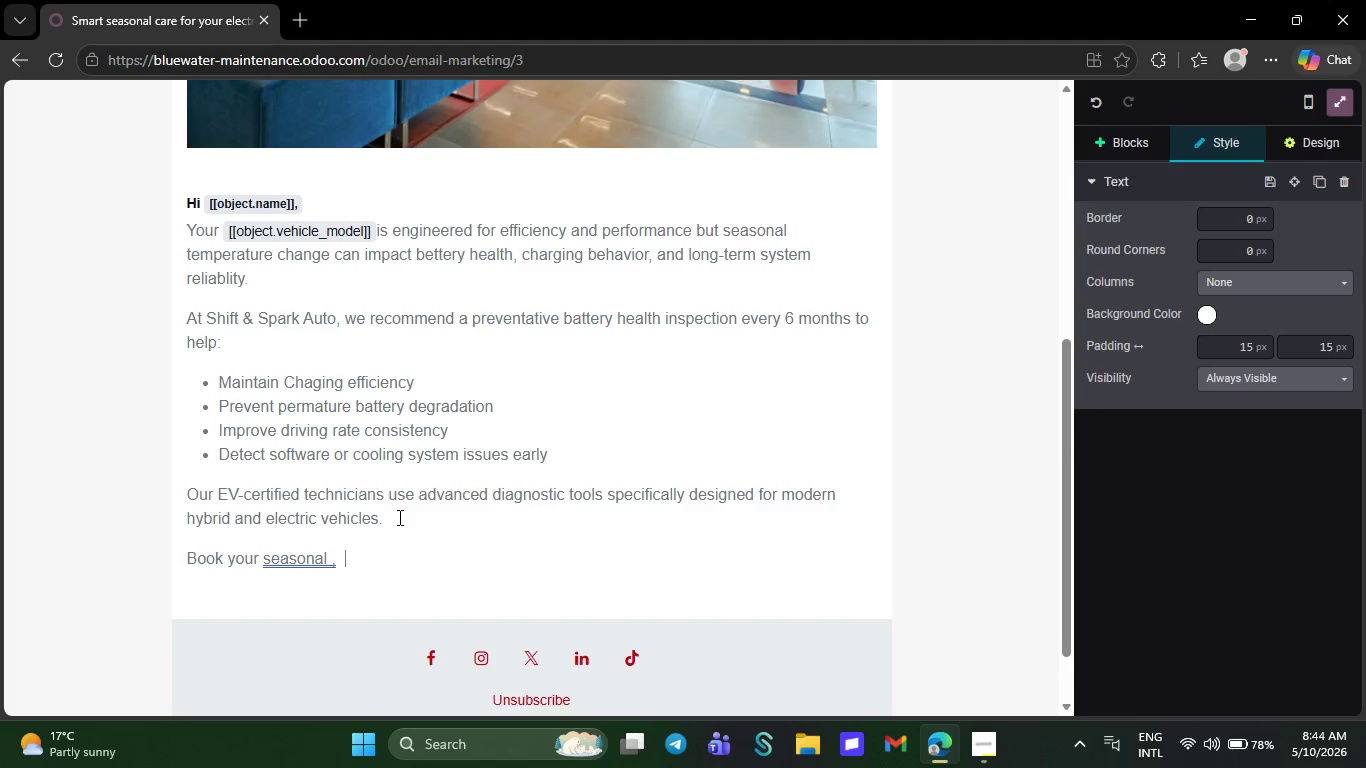 
key(Space)
 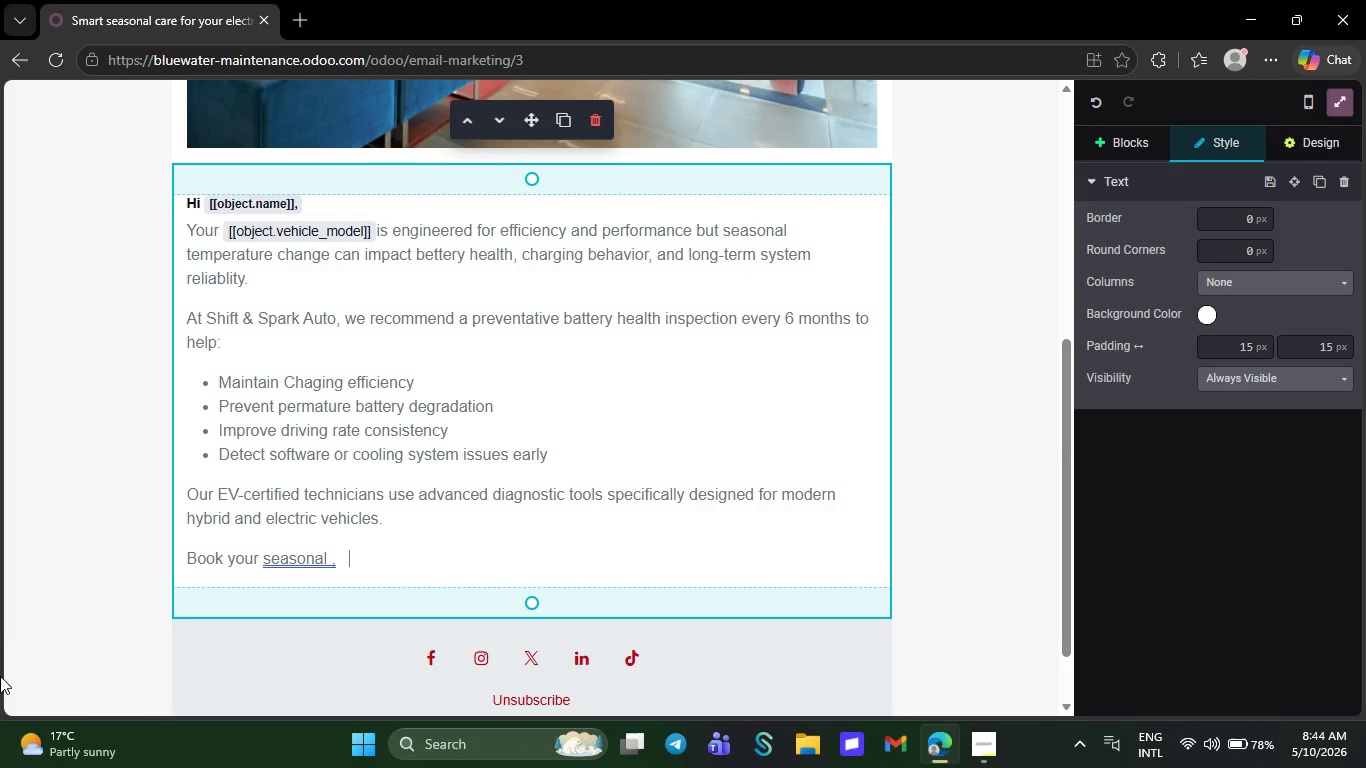 
key(Backspace)
 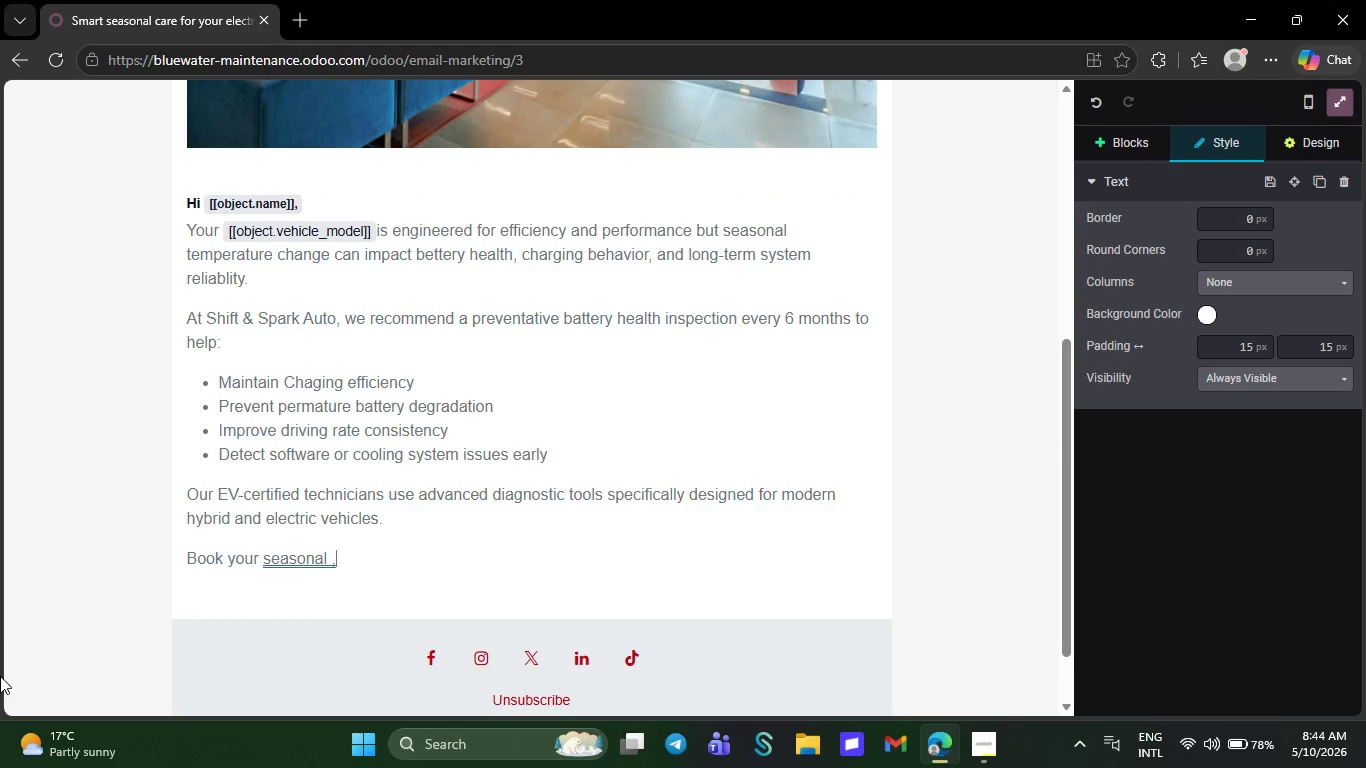 
key(Backspace)
 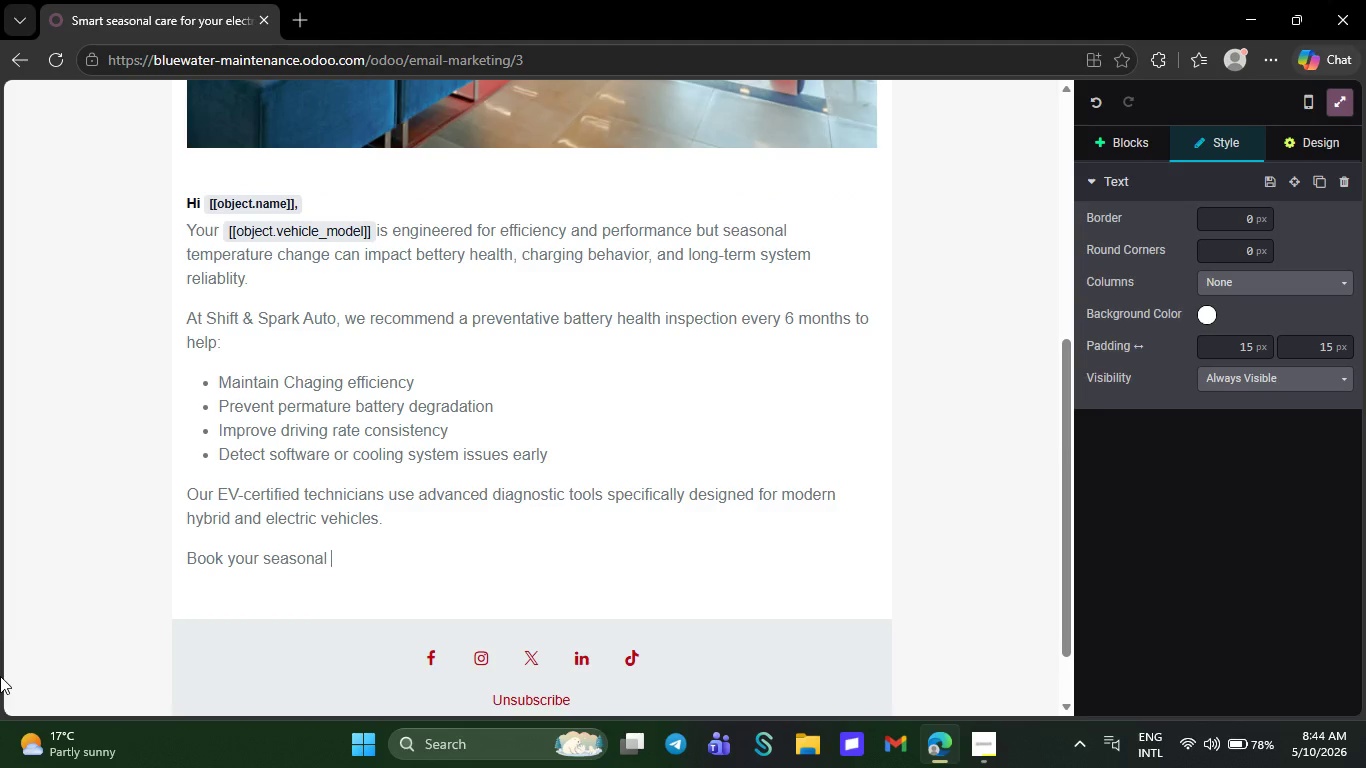 
key(Backspace)
 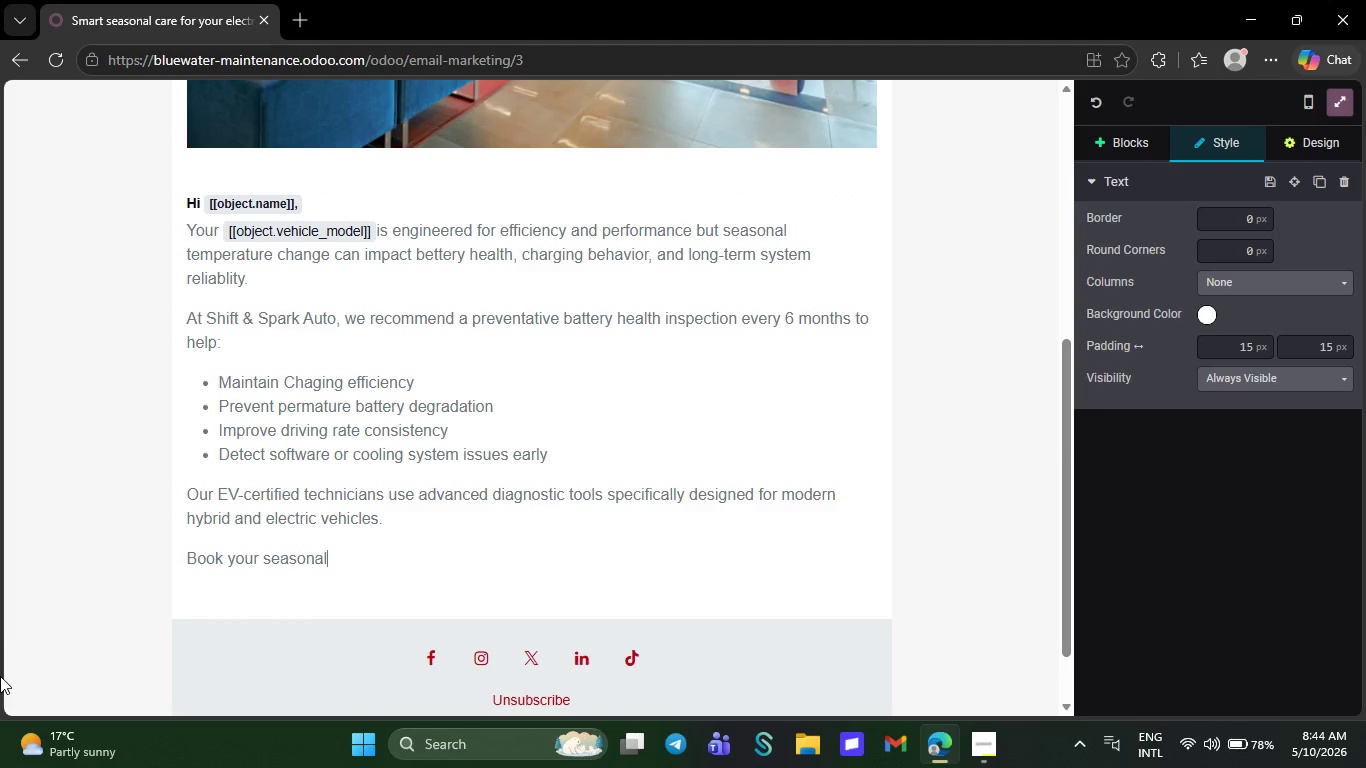 
key(Backspace)
 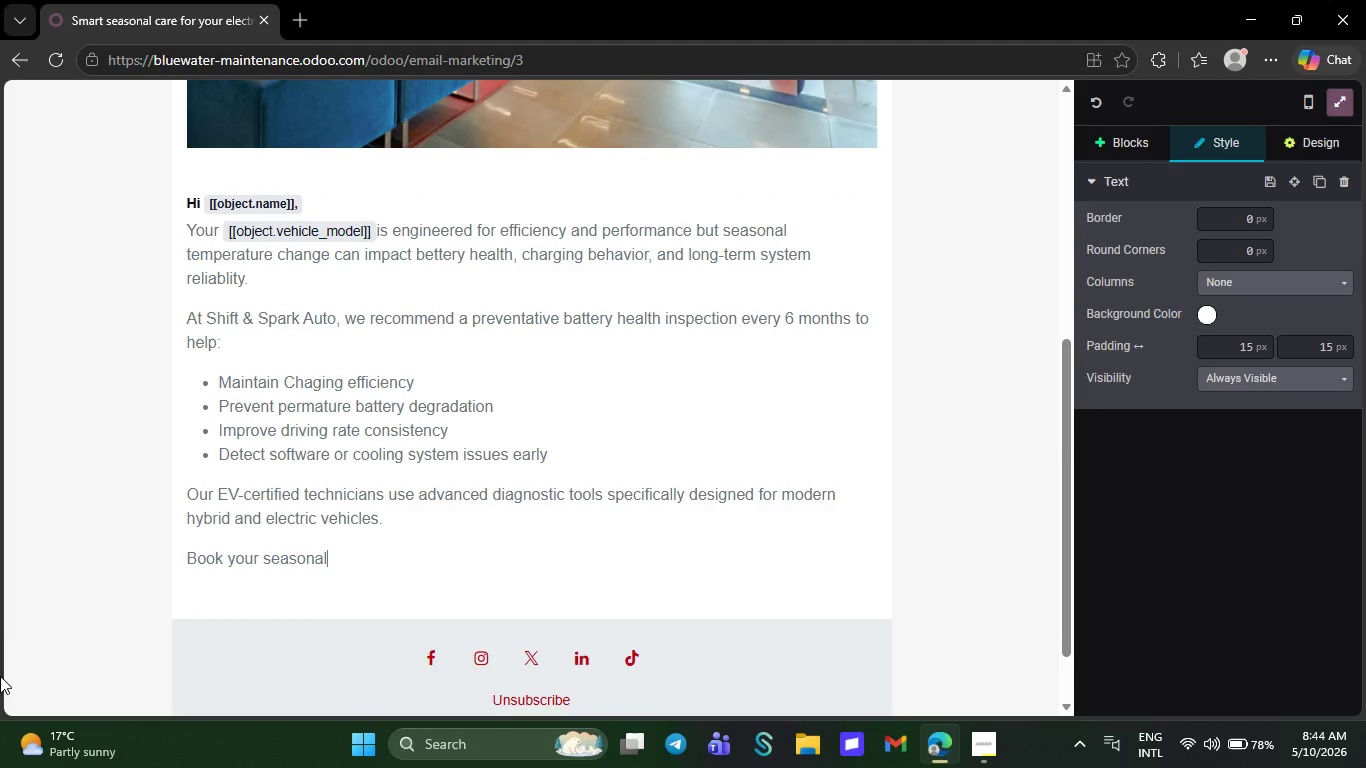 
key(Backspace)
 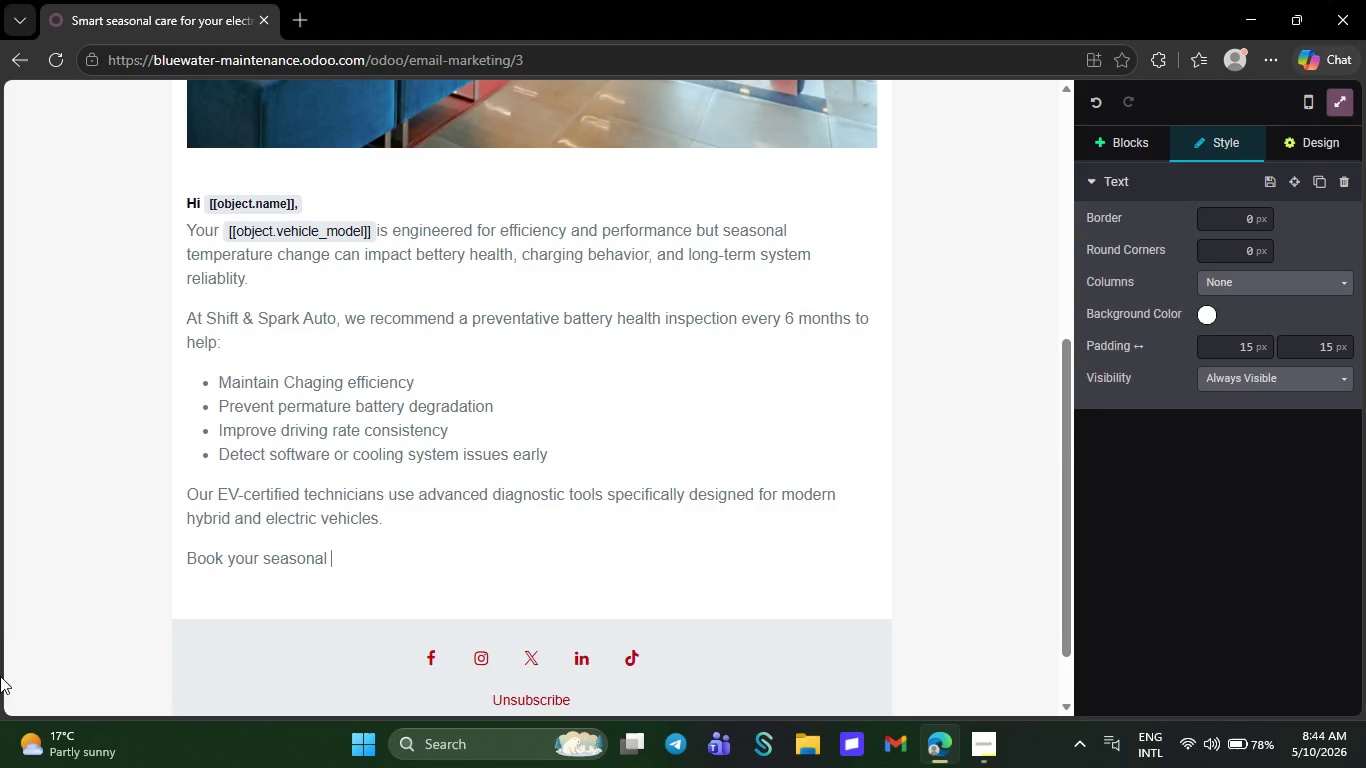 
key(Space)
 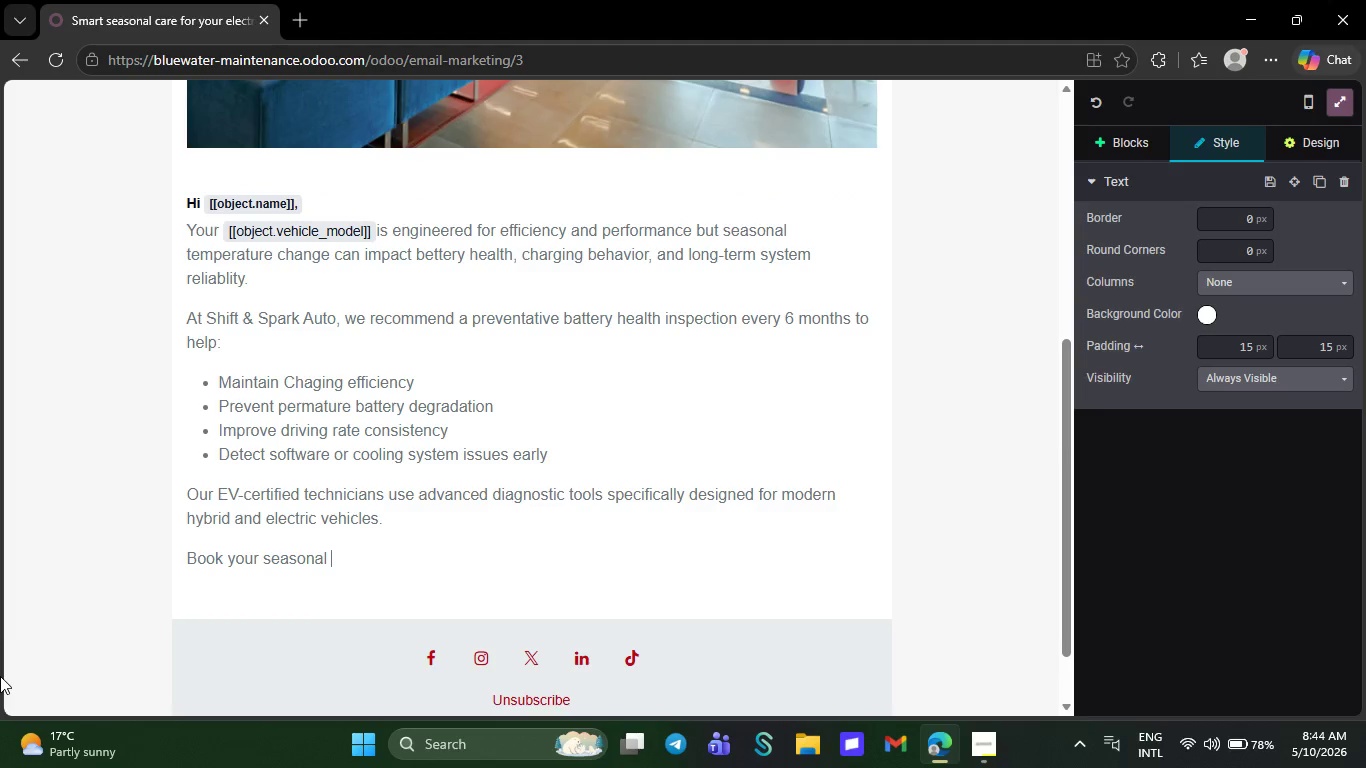 
type(maintenance visit todat)
key(Backspace)
type(y )
 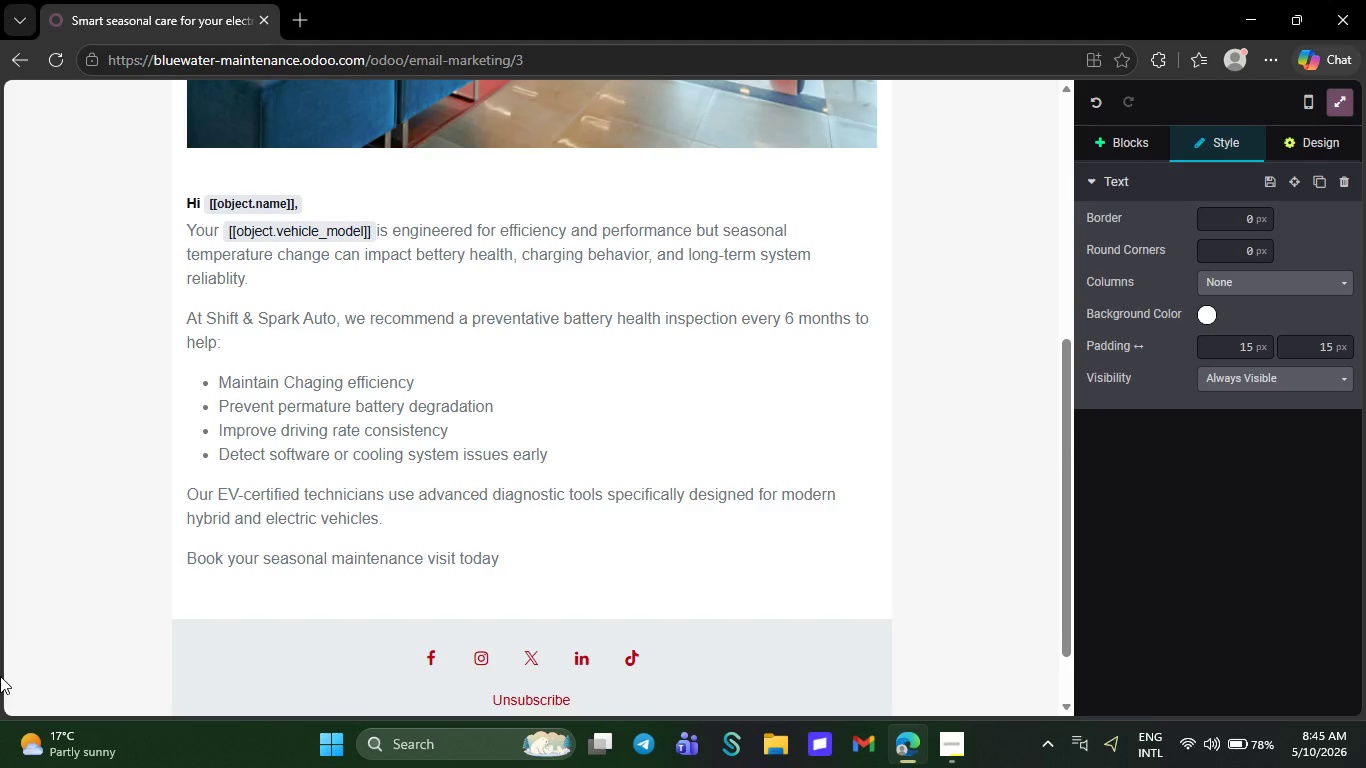 
type(and )
 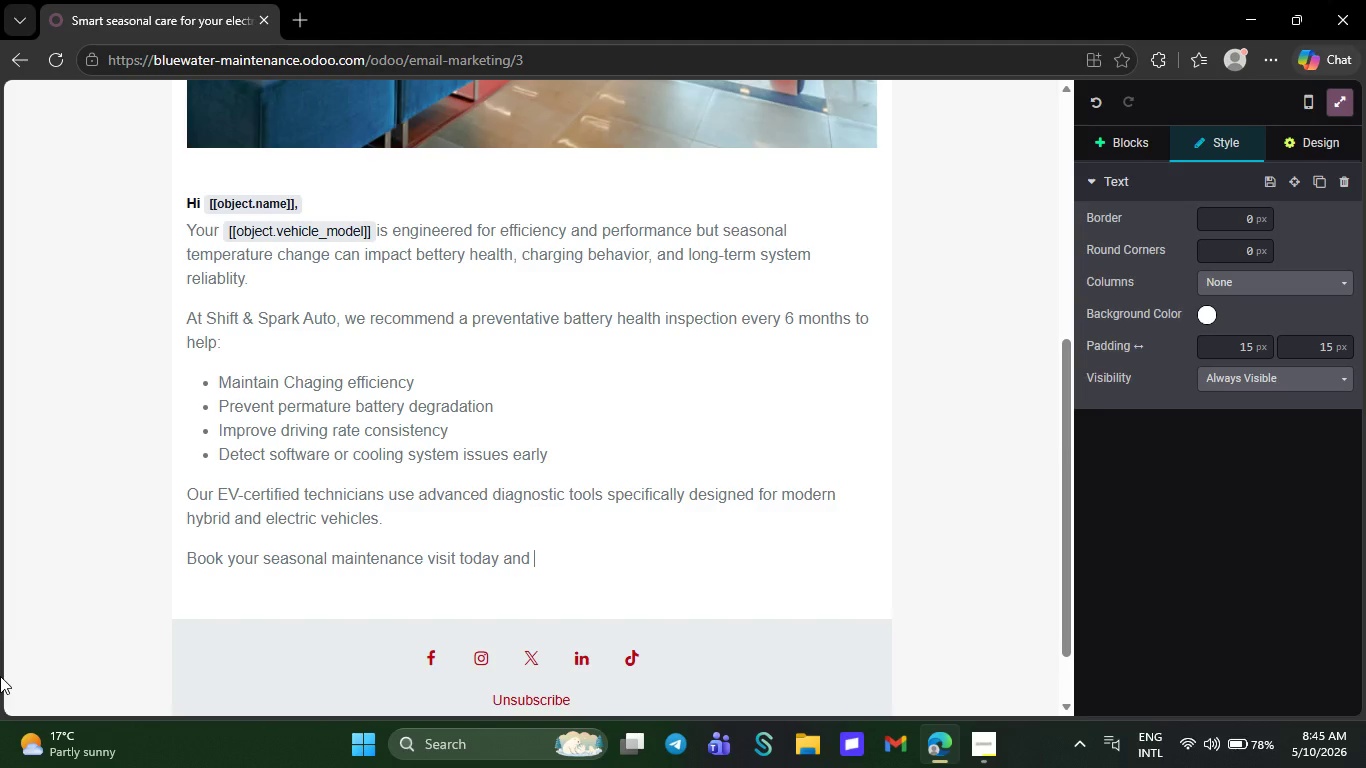 
type(keep your ve)
 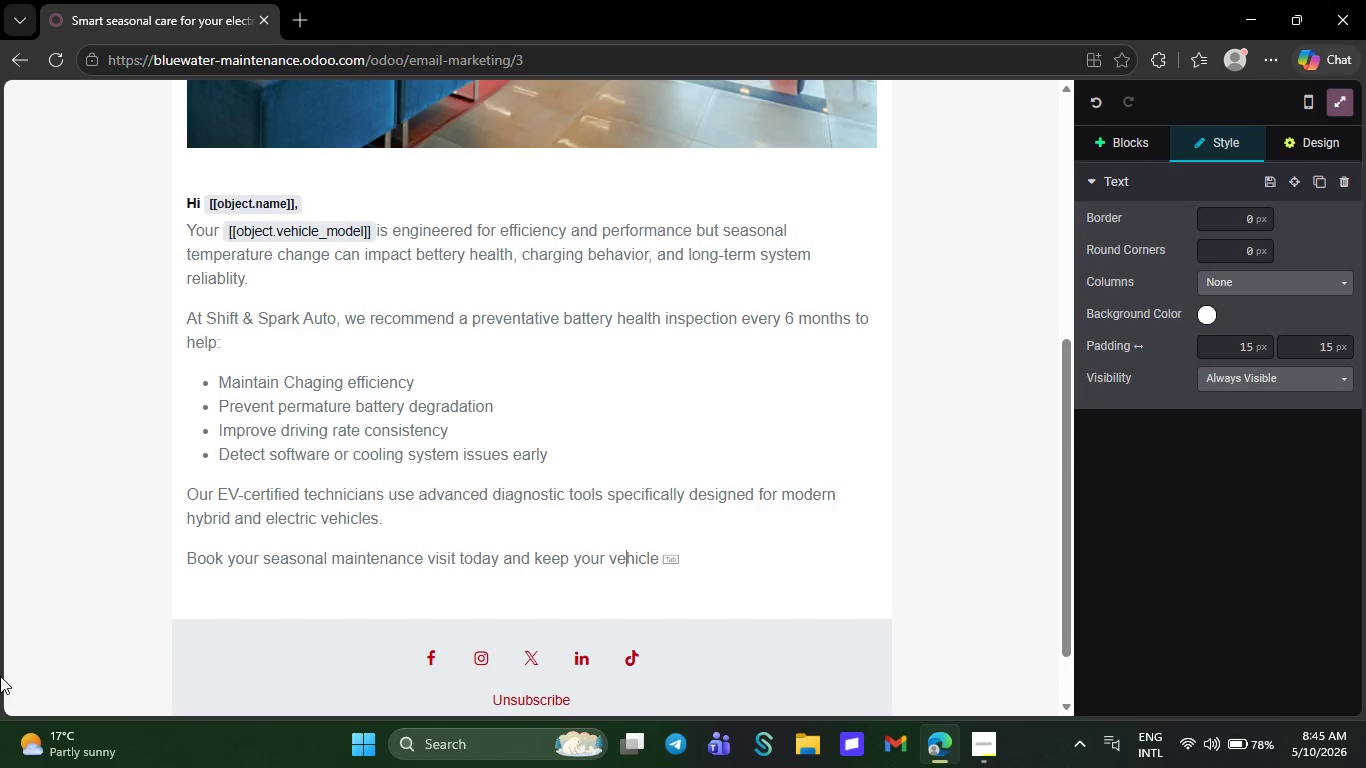 
type(hiclee operating at peak)
 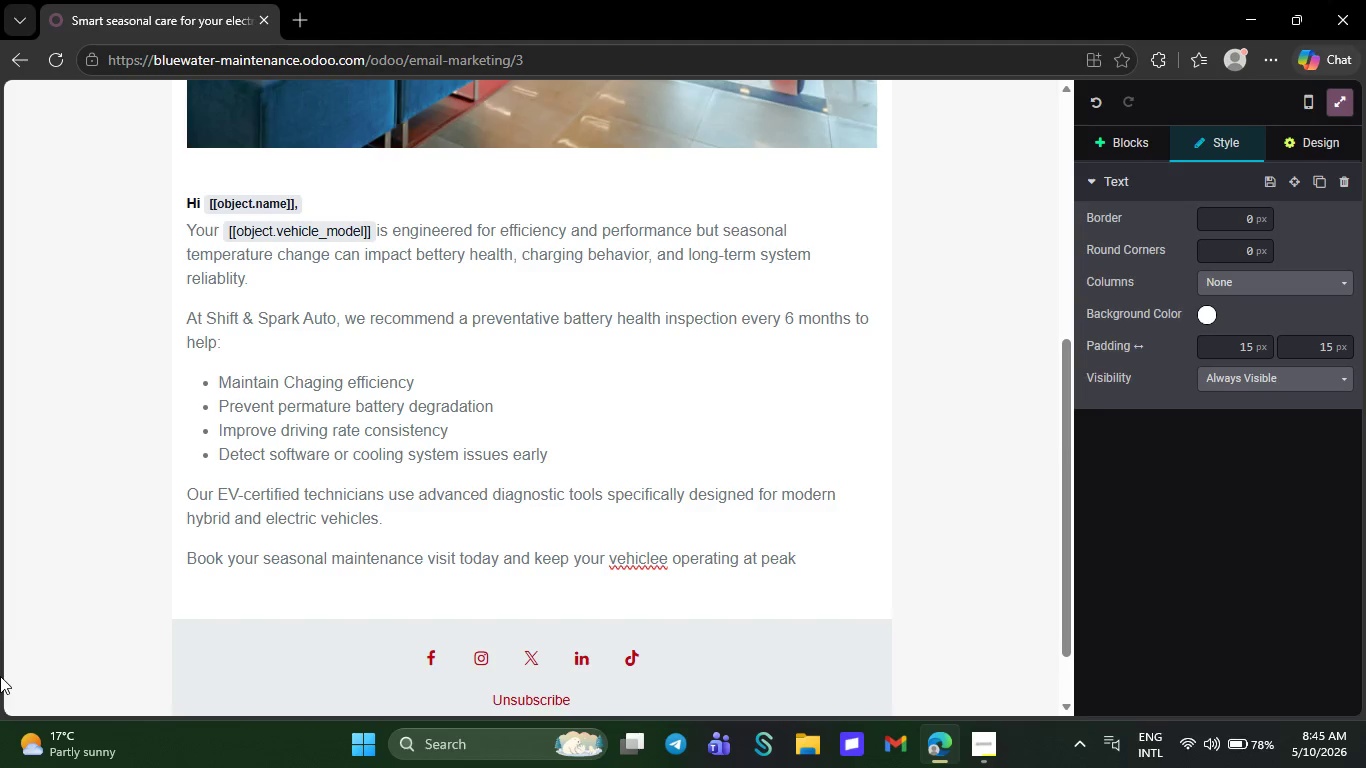 
type( performance)
 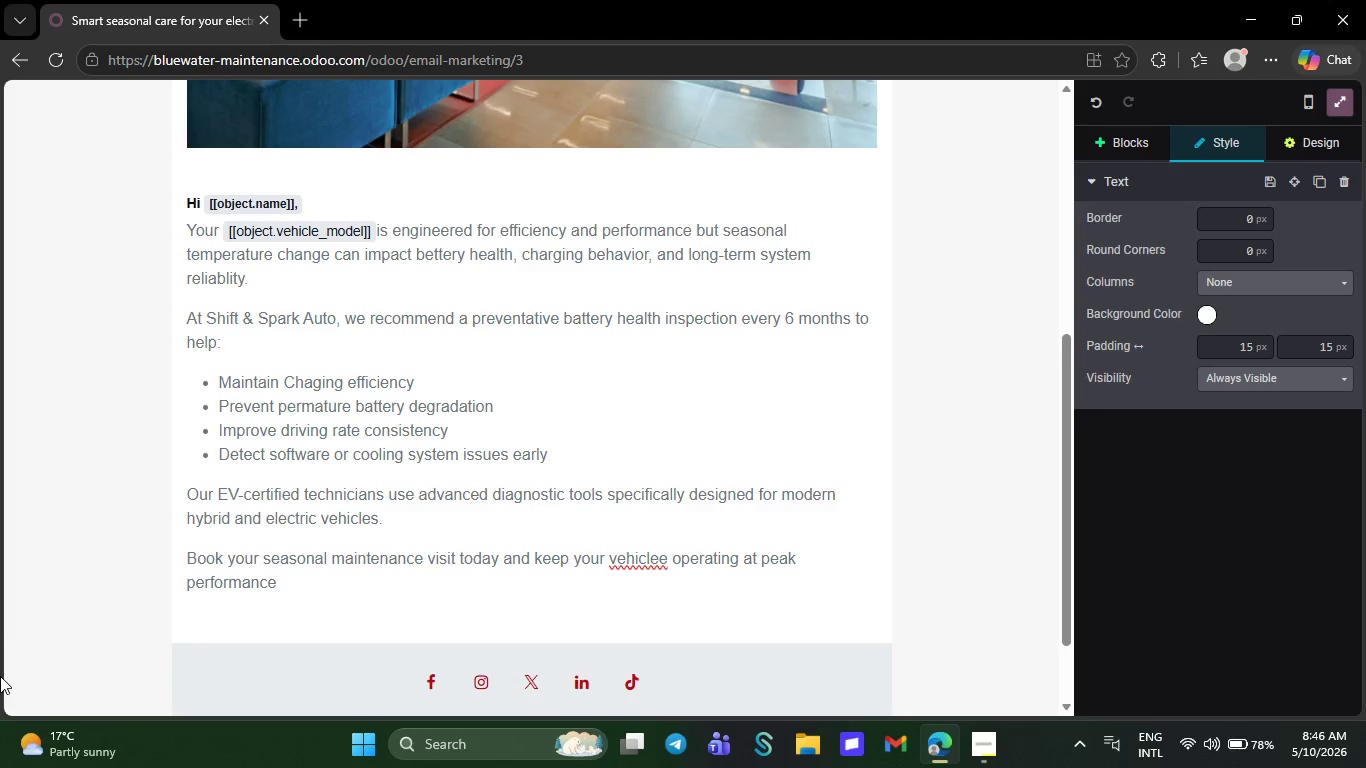 
scroll: coordinate [0, 676], scroll_direction: down, amount: 4.0
 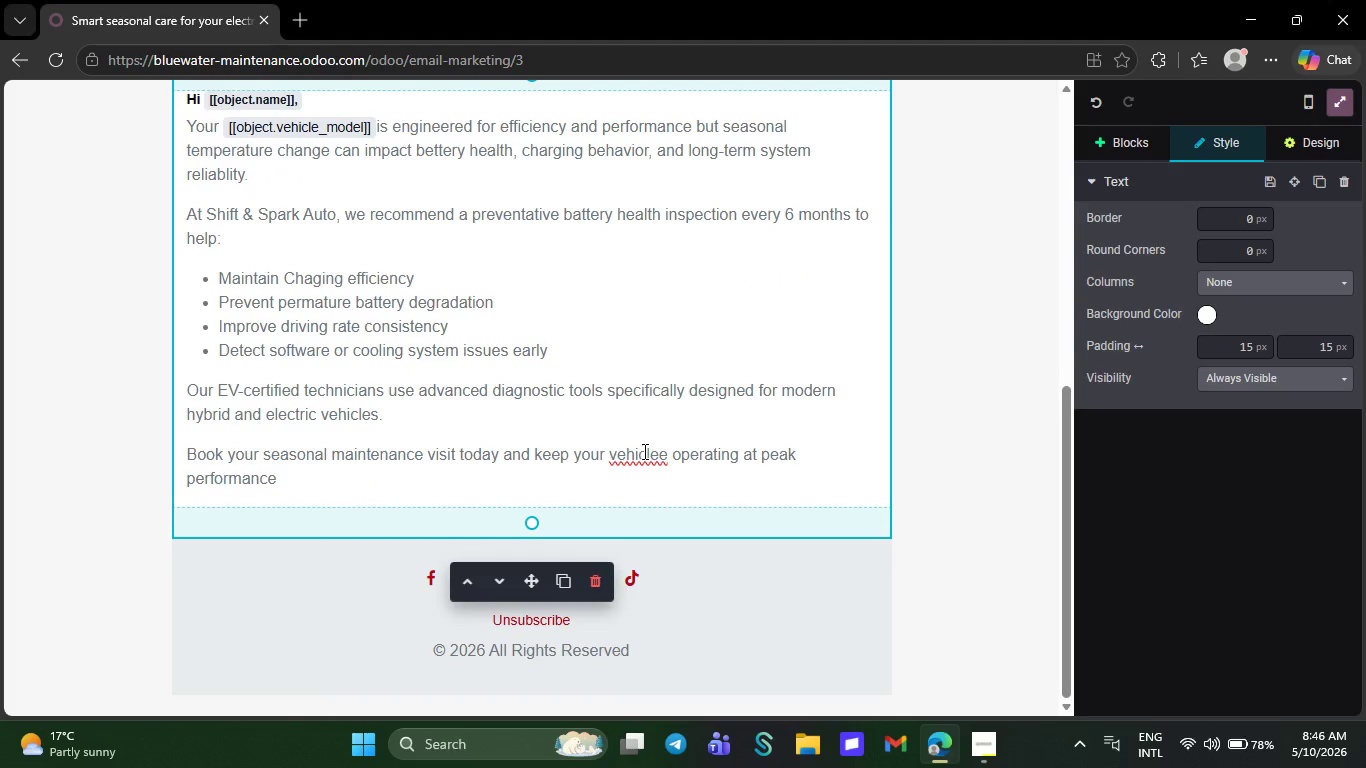 
right_click([642, 449])
 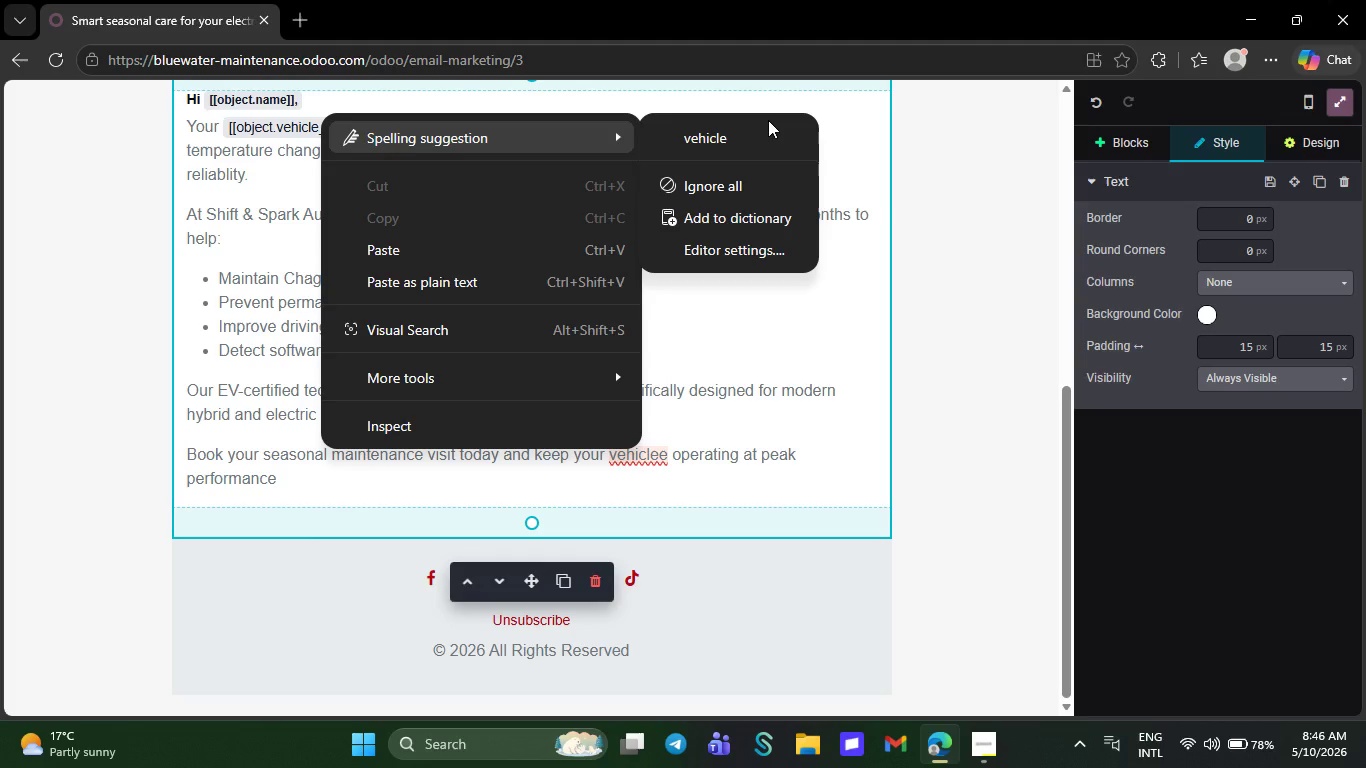 
left_click([763, 125])
 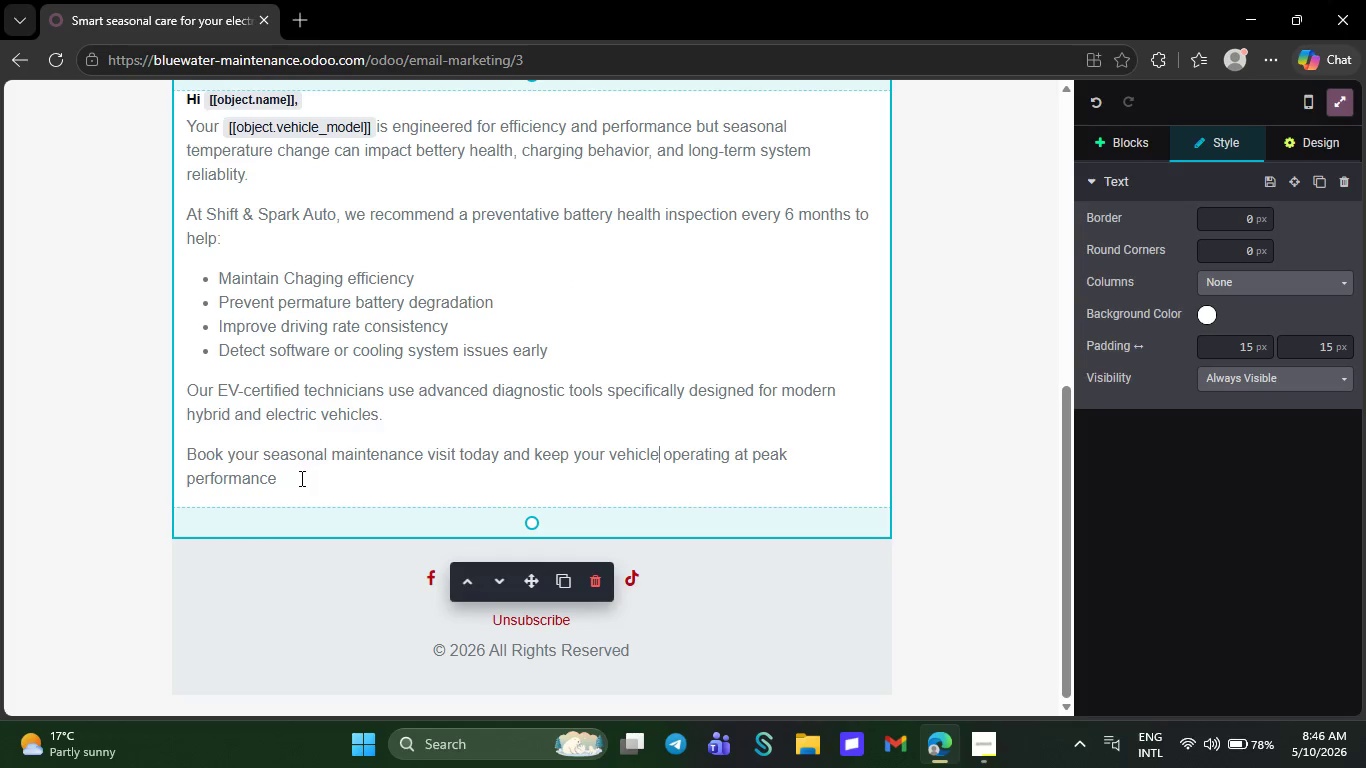 
left_click([300, 479])
 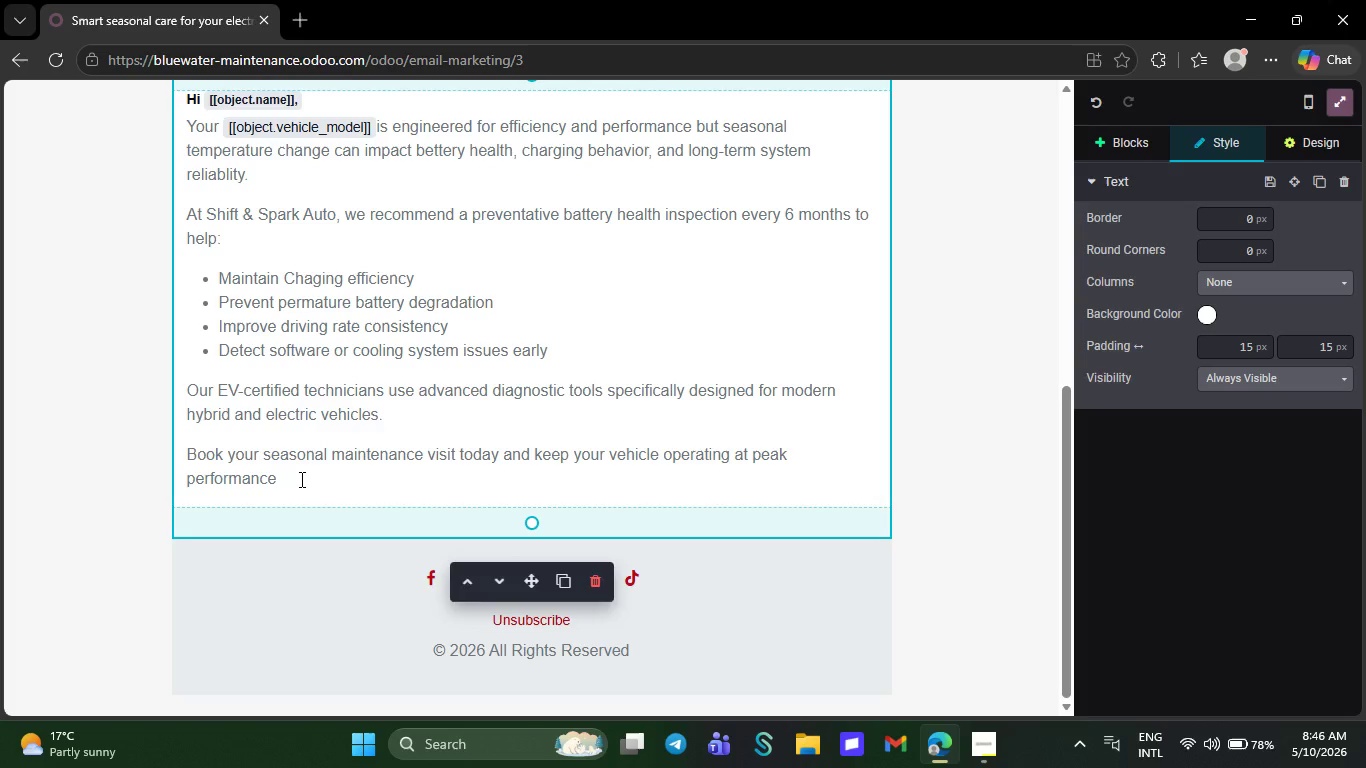 
key(Period)
 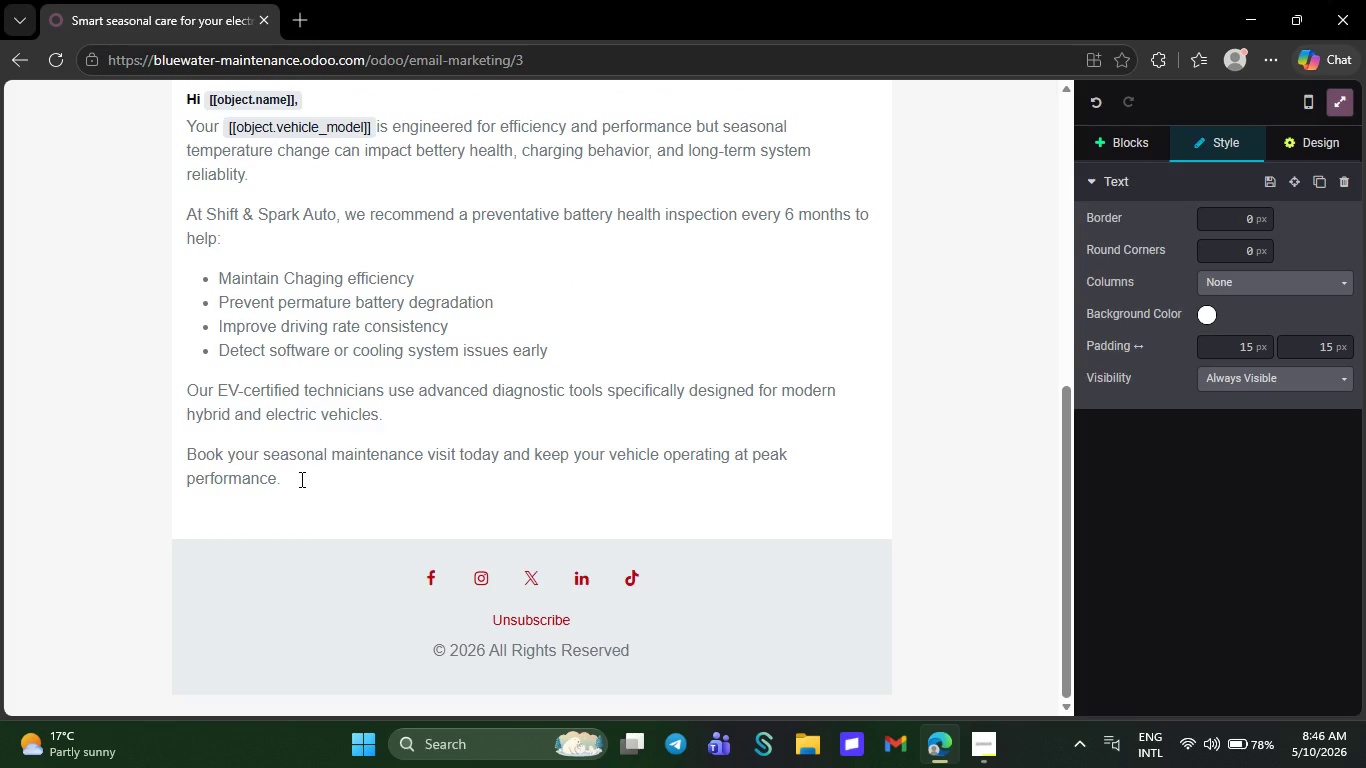 
key(NumpadEnter)
 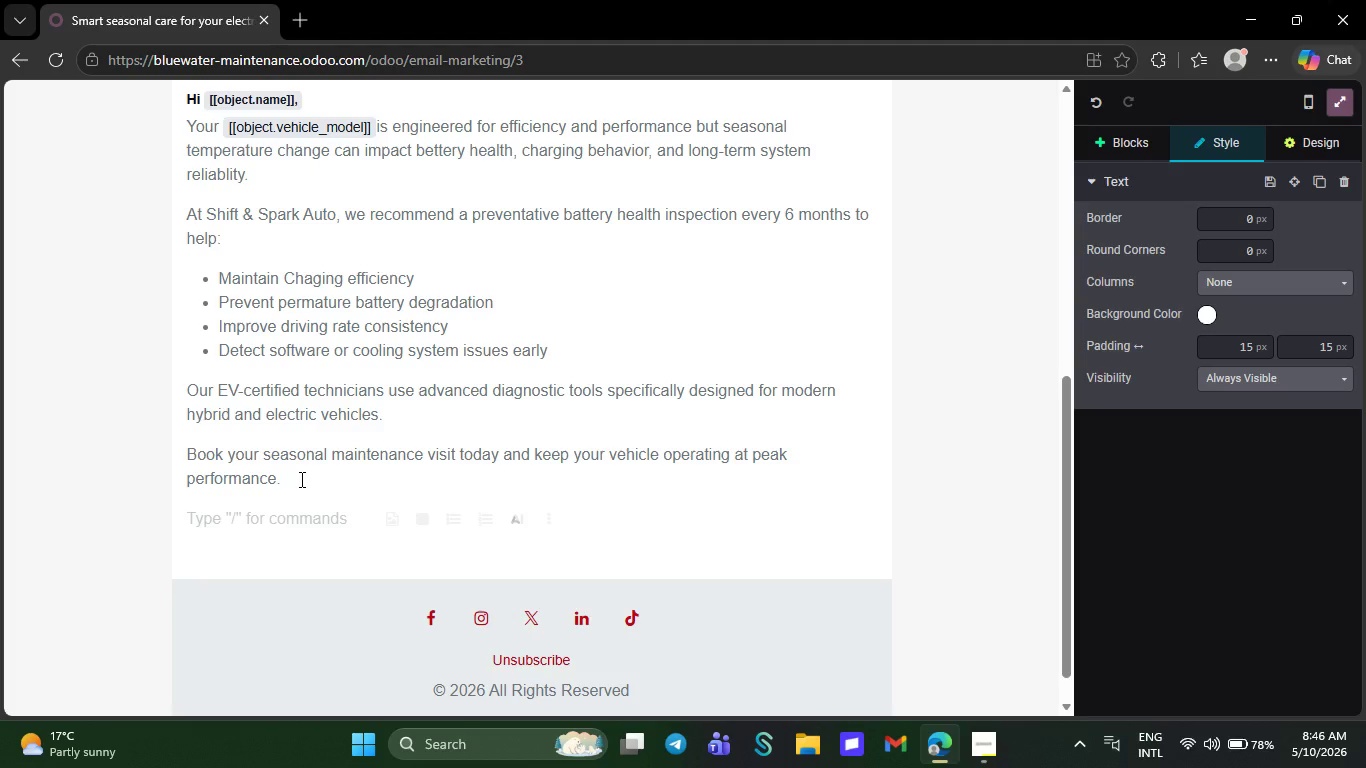 
key(CapsLock)
 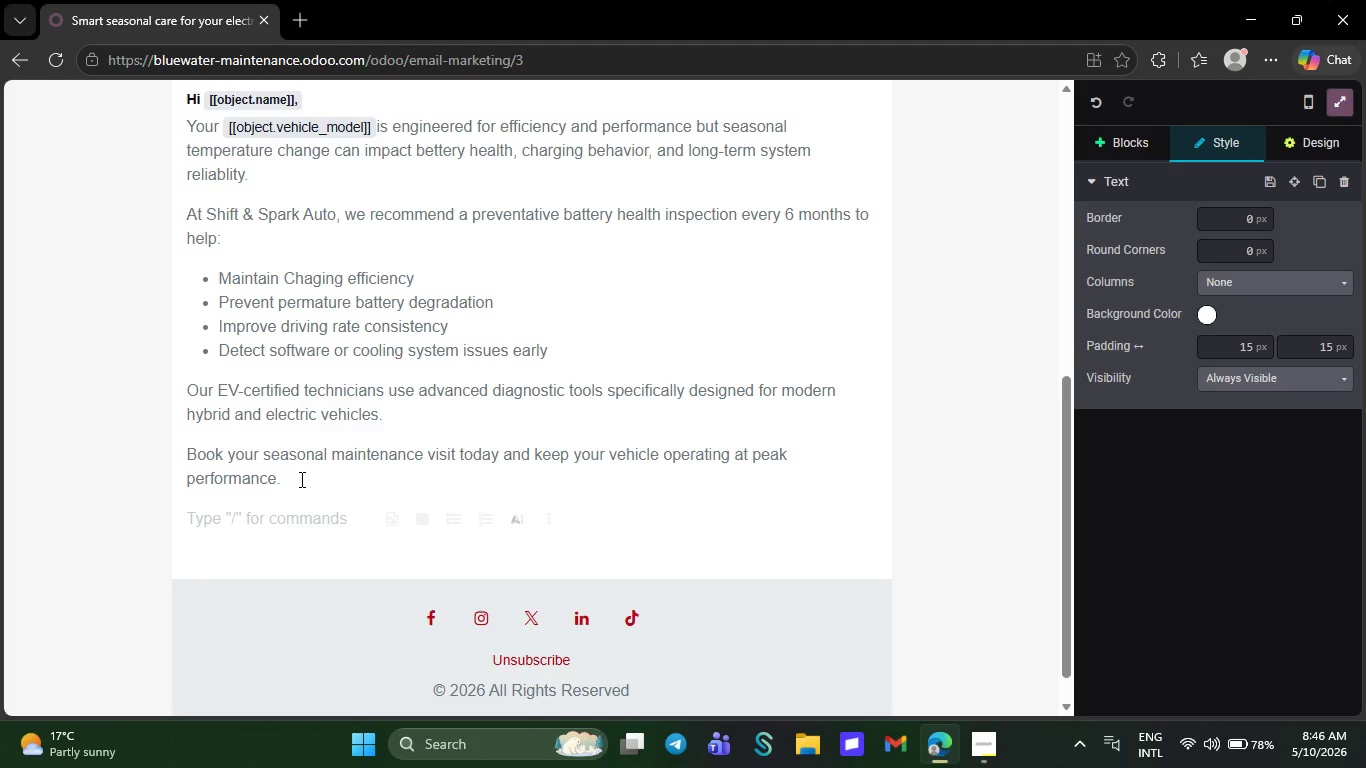 
wait(6.33)
 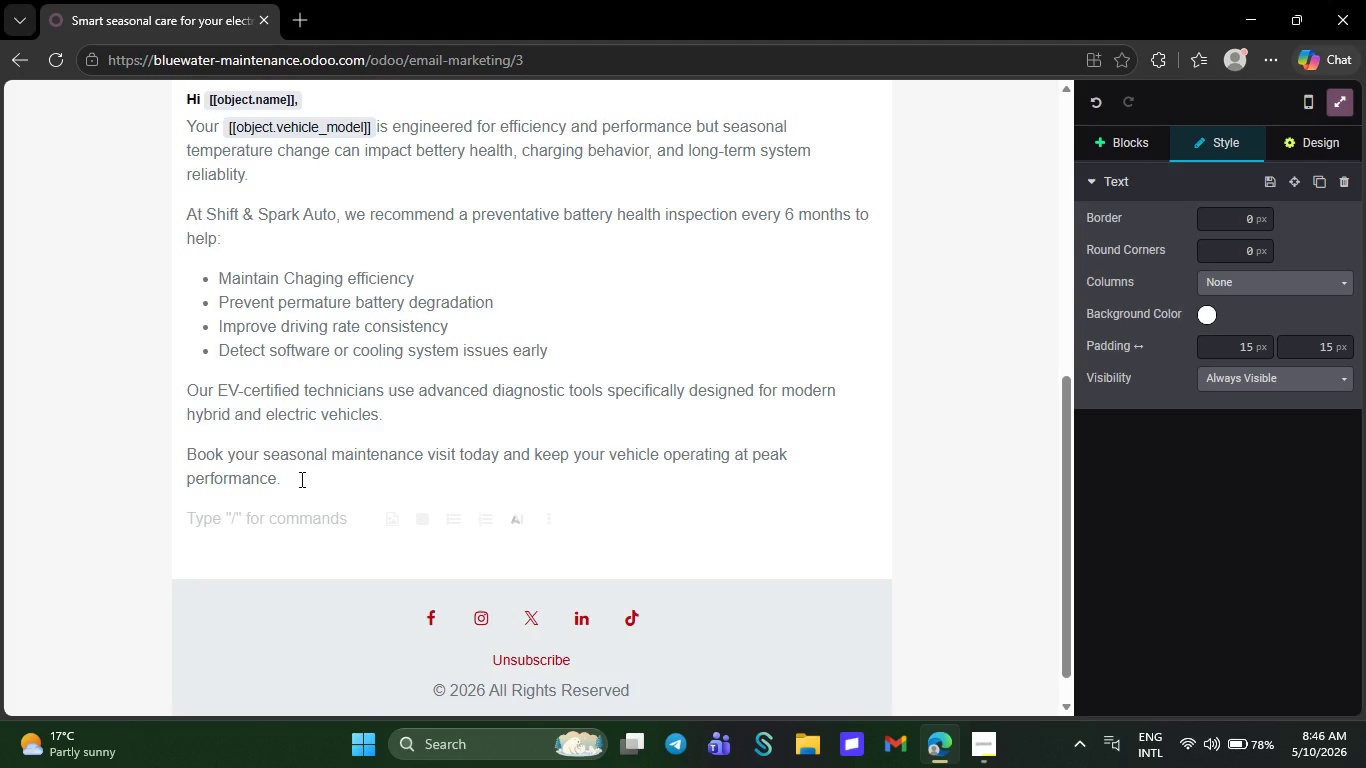 
type(Warm regards,)
 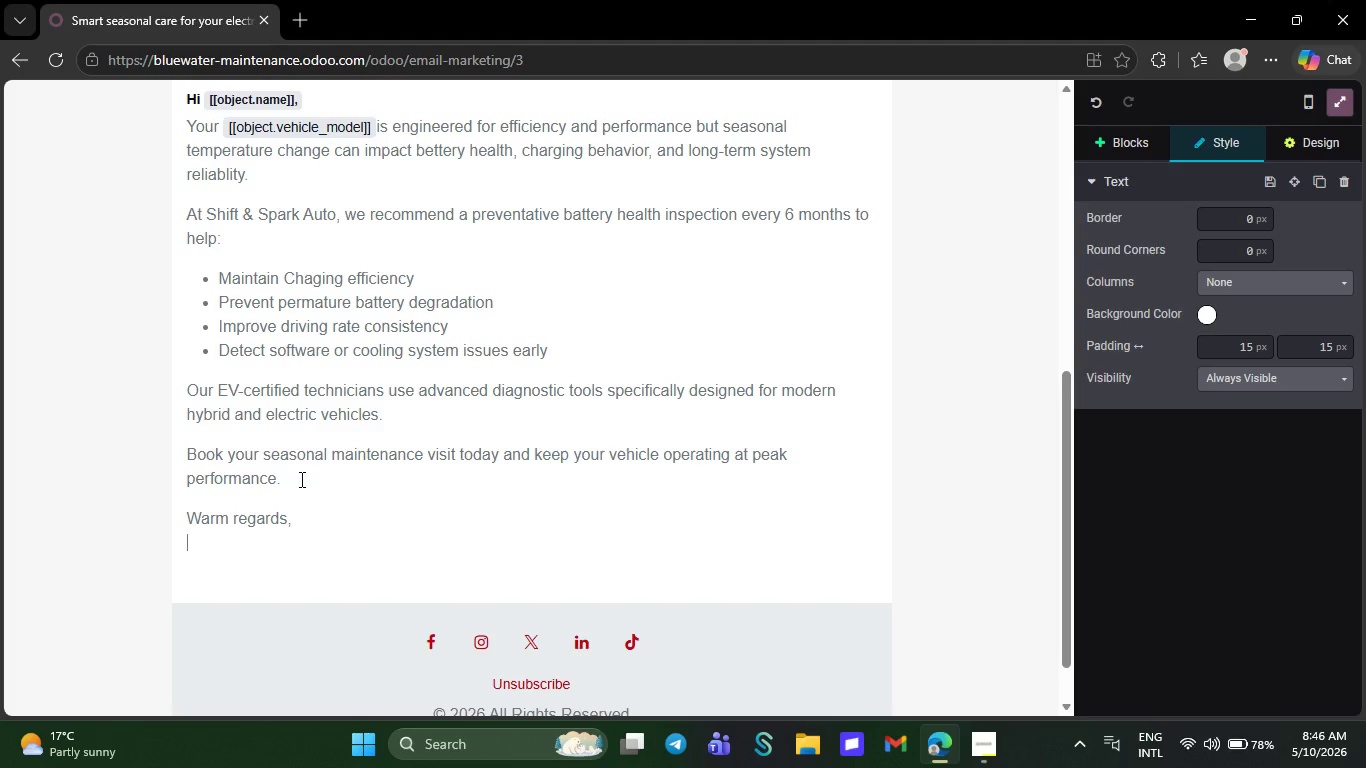 
key(Shift+Enter)
 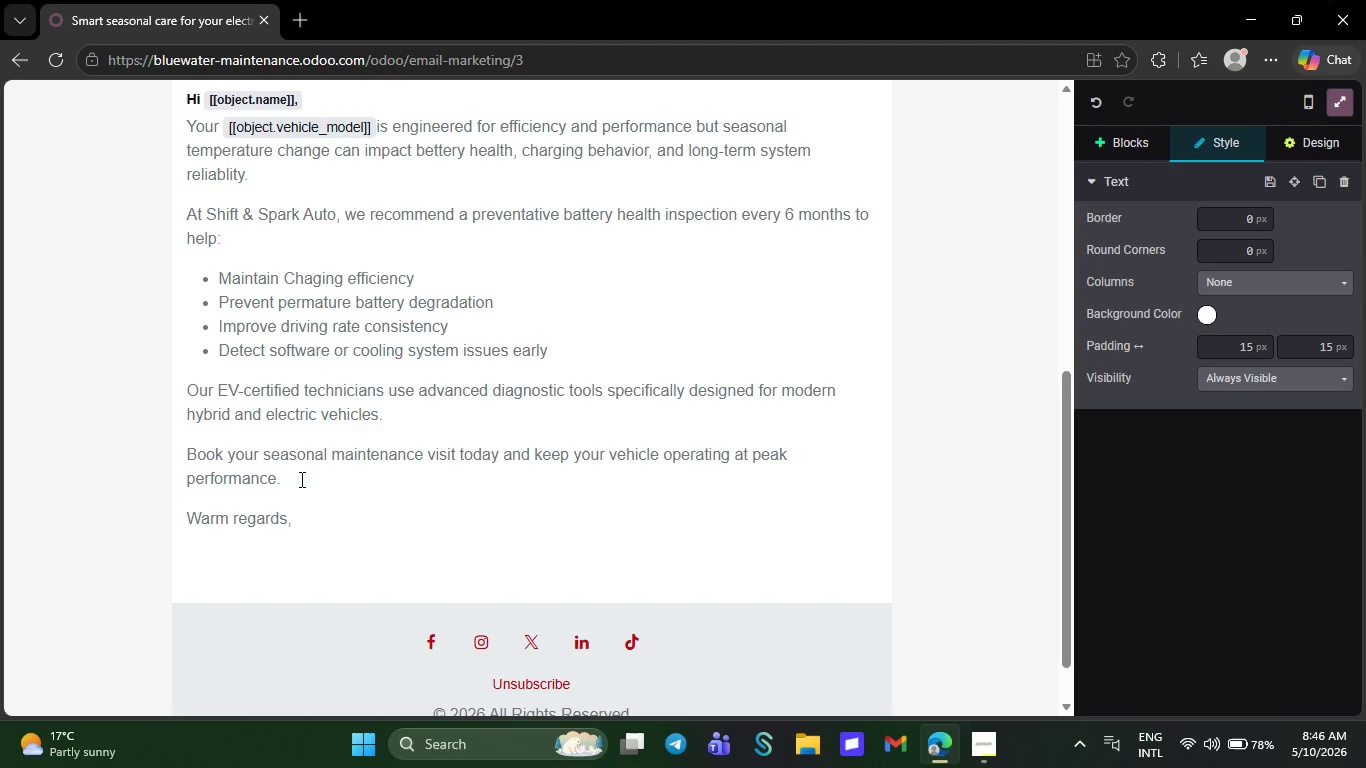 
type(Shift )
 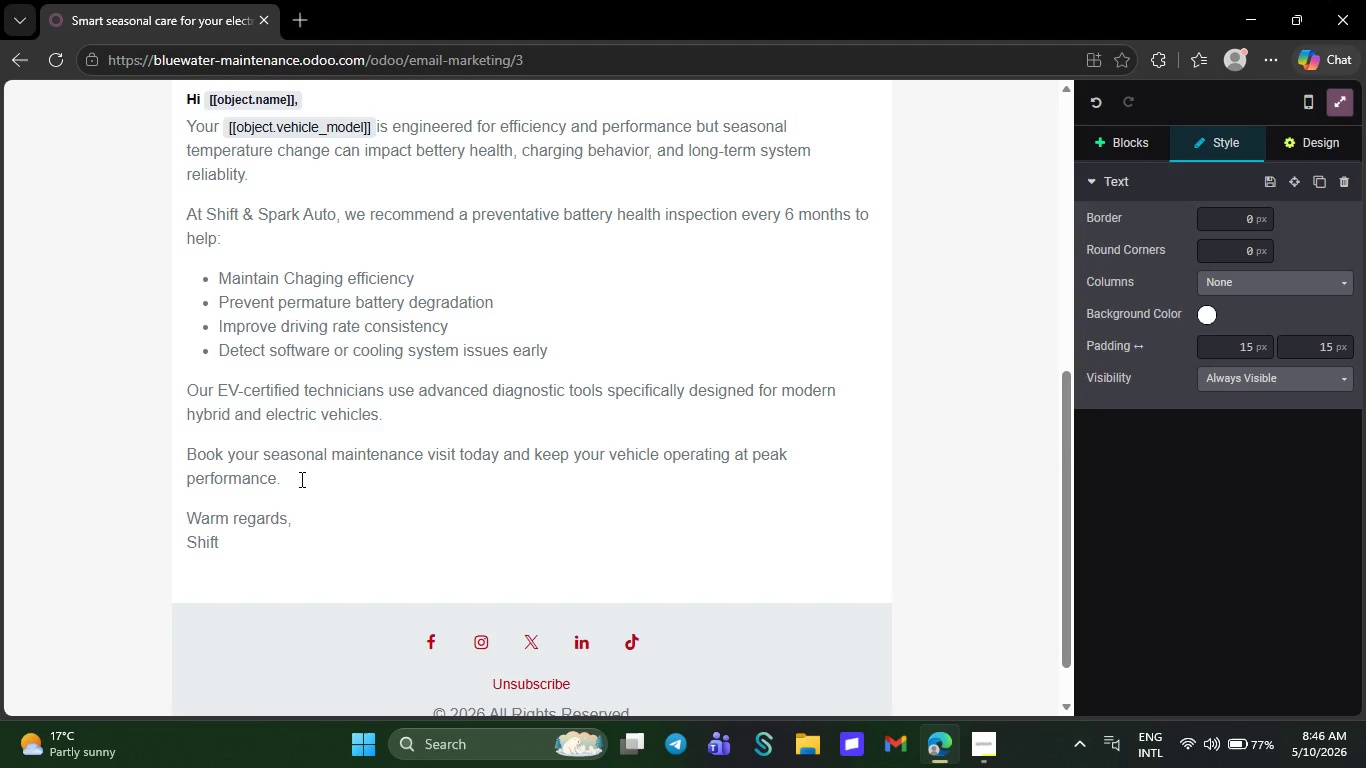 
hold_key(key=ShiftLeft, duration=0.47)
 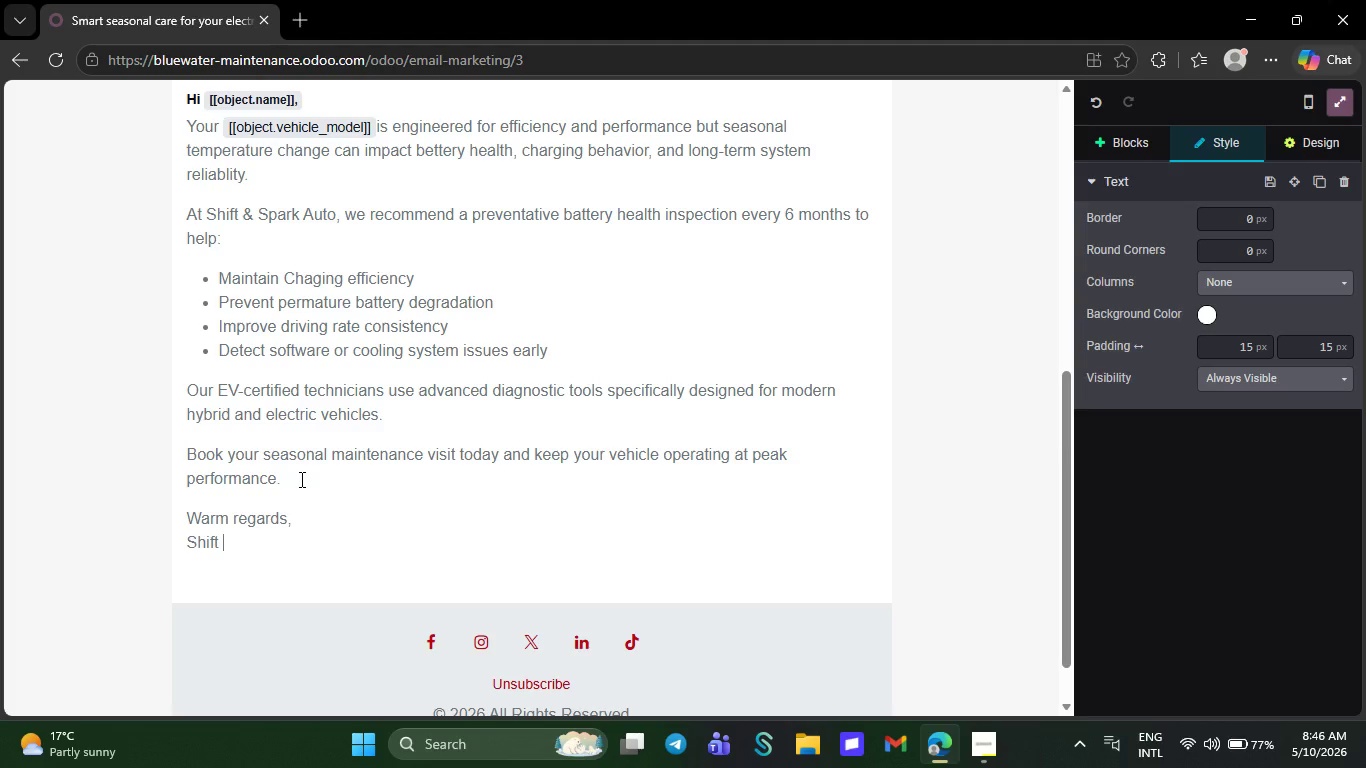 
hold_key(key=ShiftLeft, duration=0.53)
 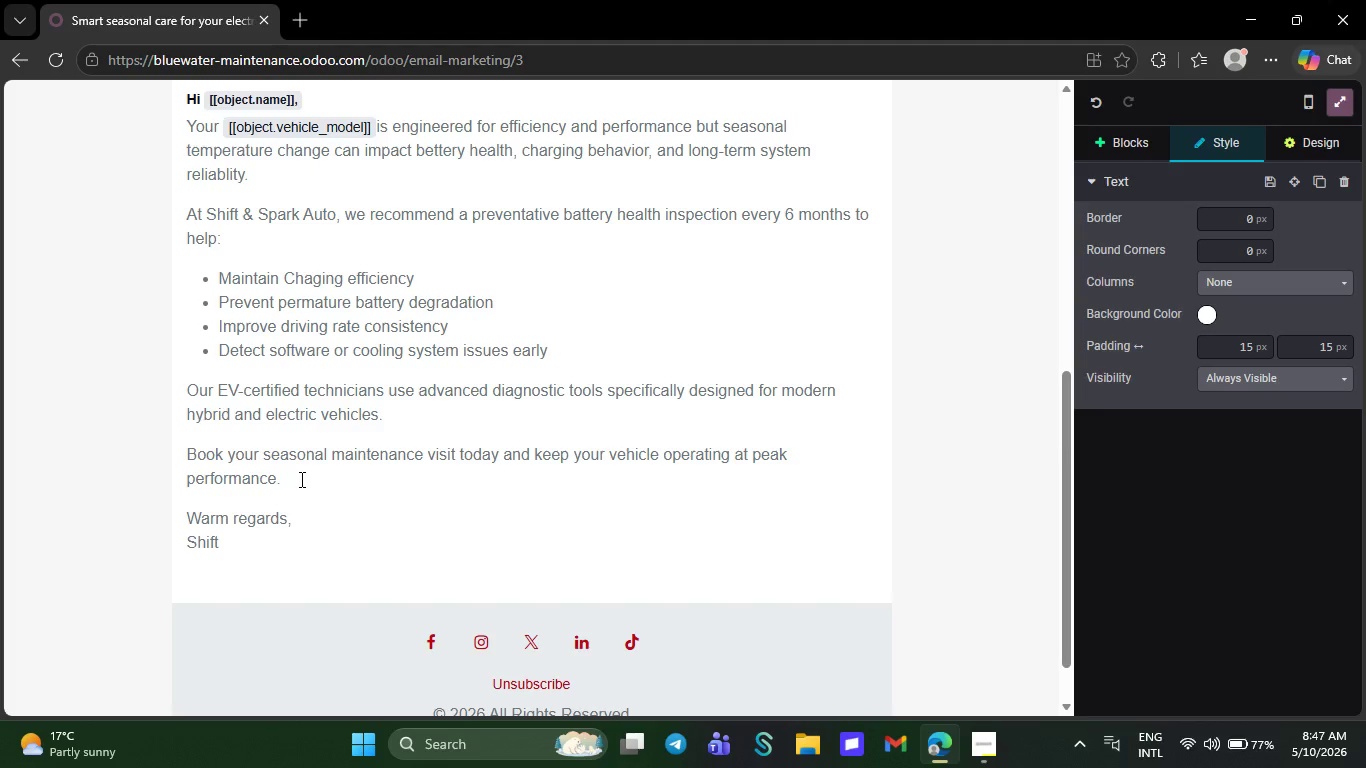 
type(& Spark A)
 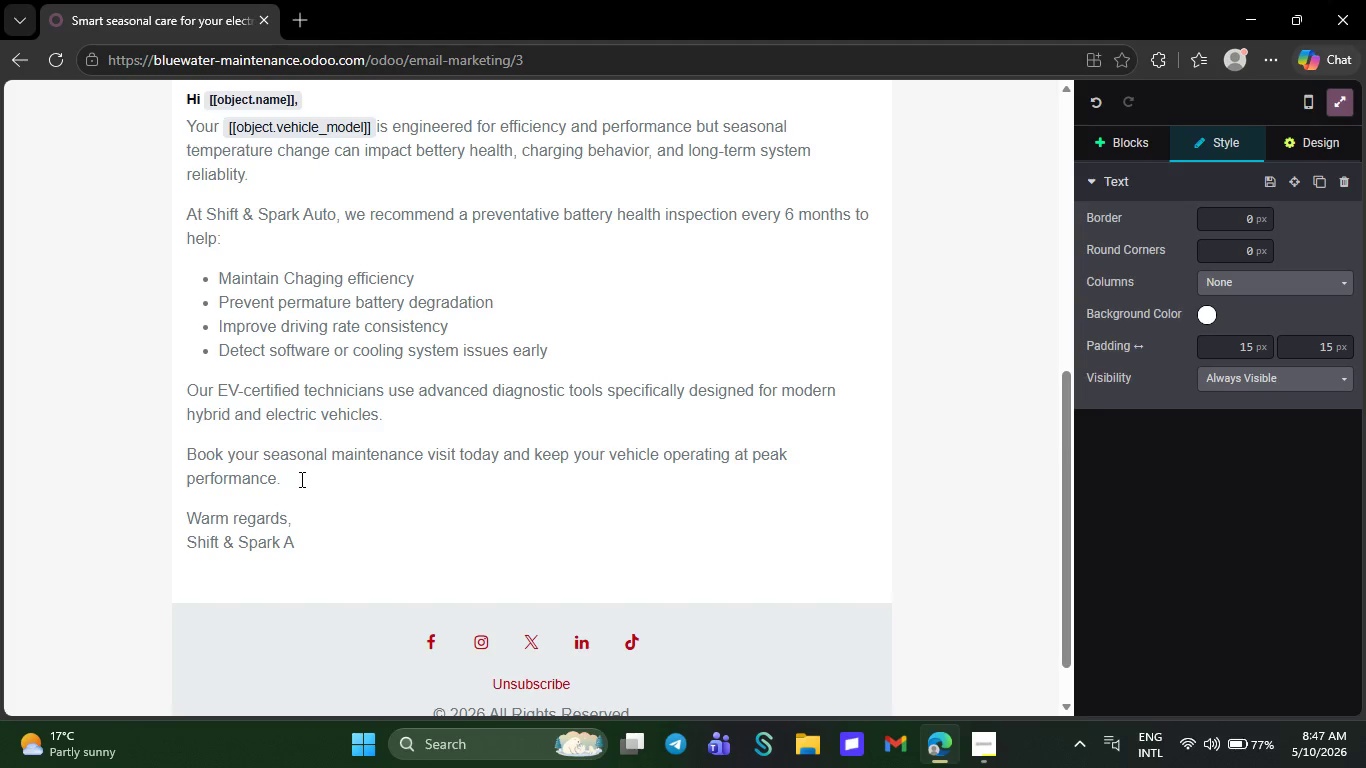 
type(uto)
 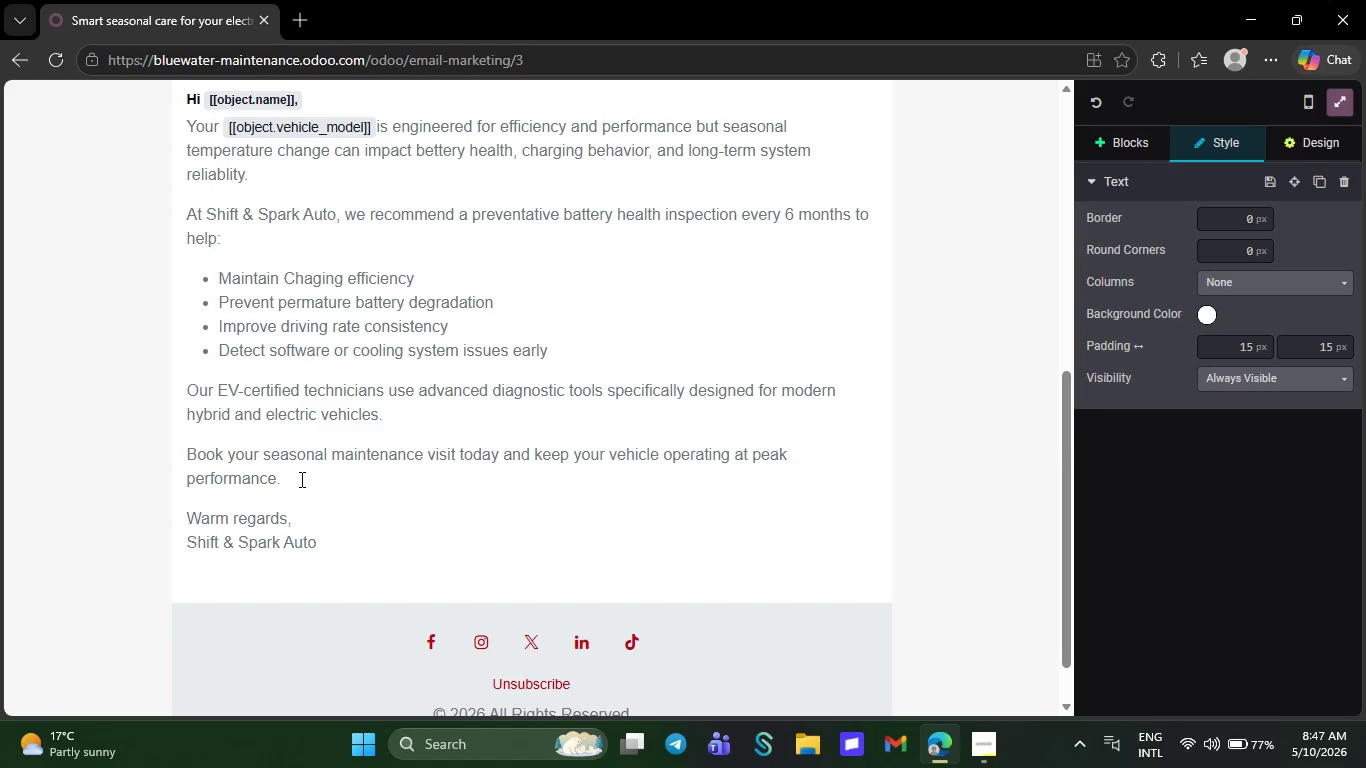 
key(Shift+ShiftRight)
 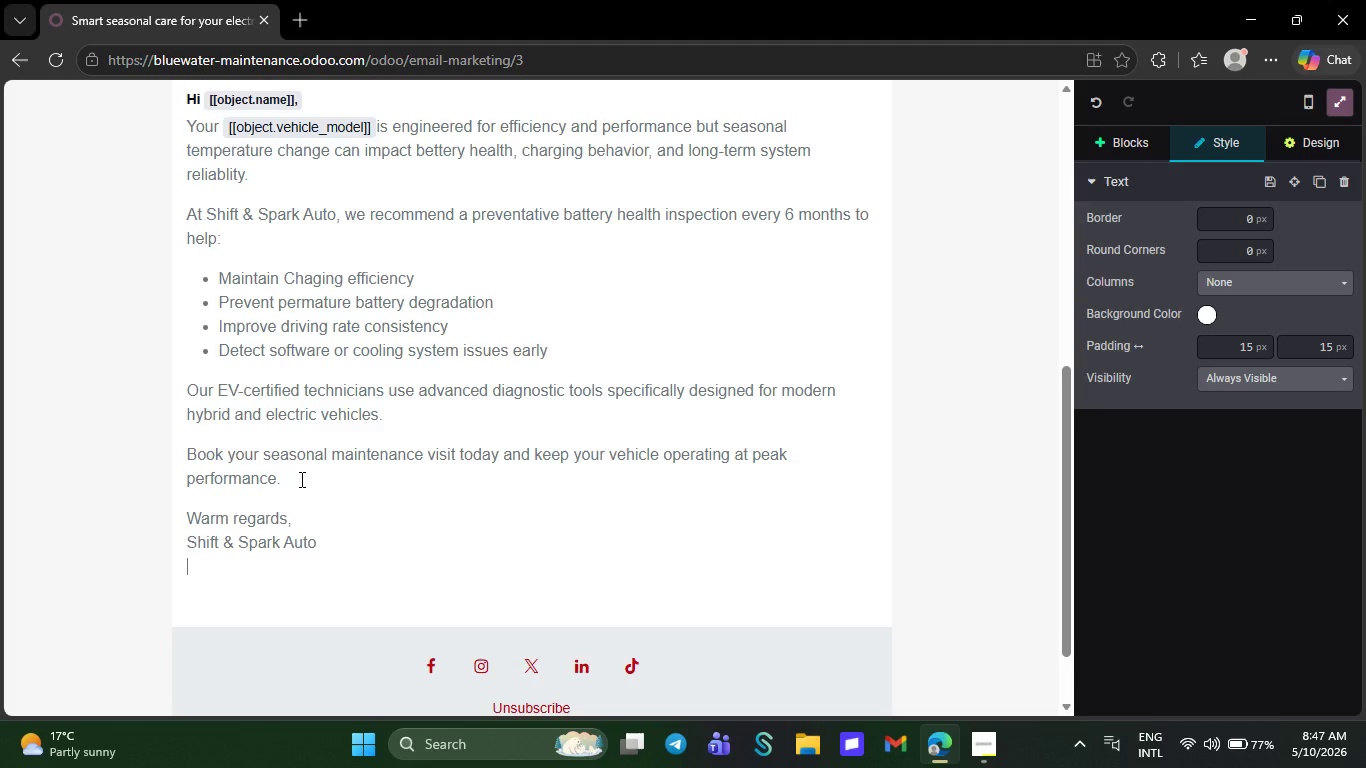 
key(Shift+Enter)
 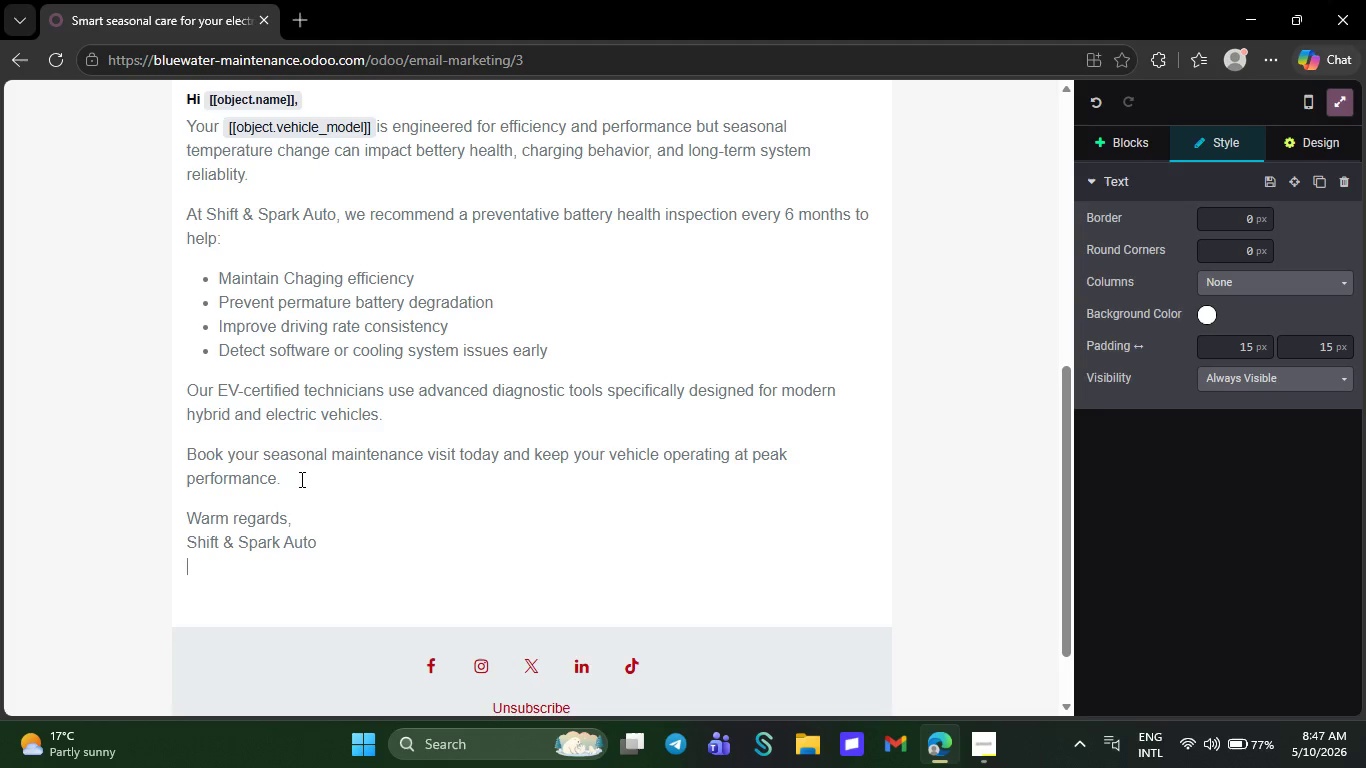 
type(Performance Hybrid )
 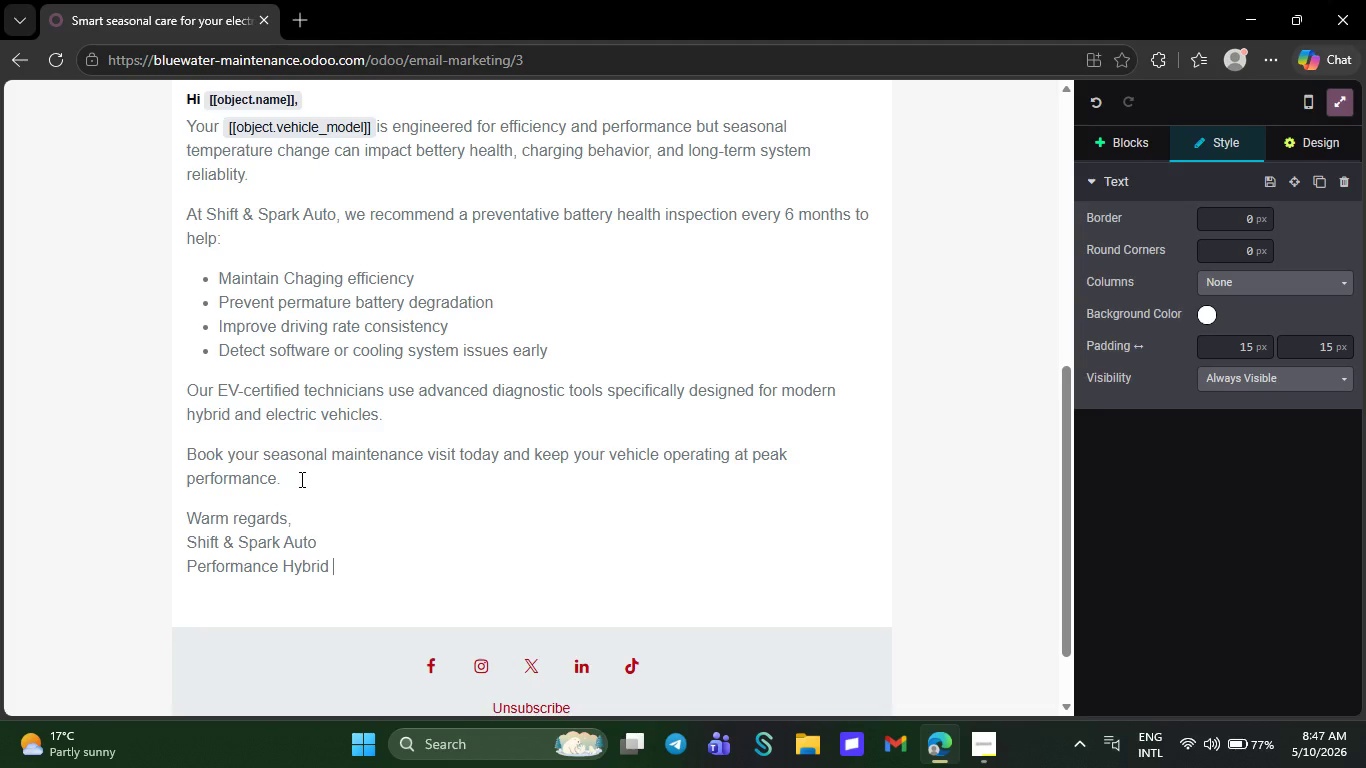 
key(Shift+7)
 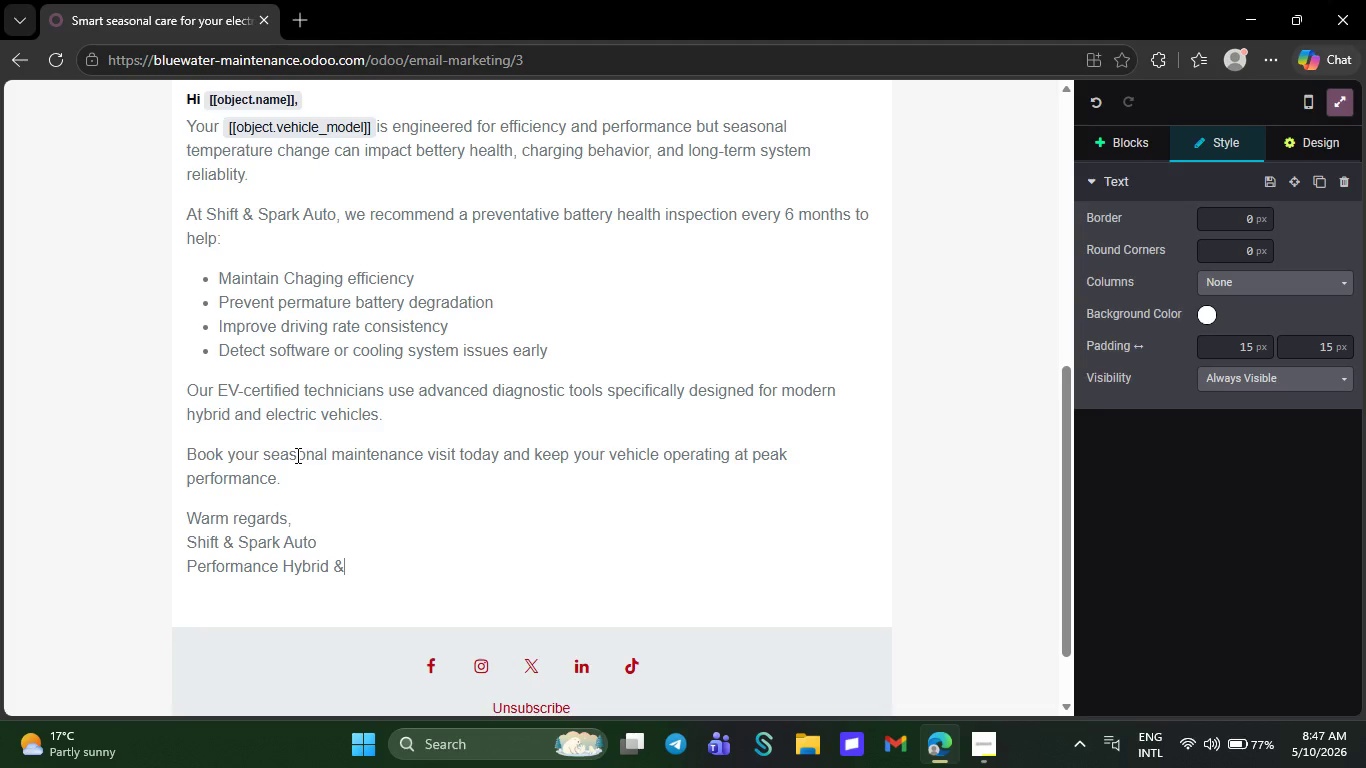 
key(Space)
 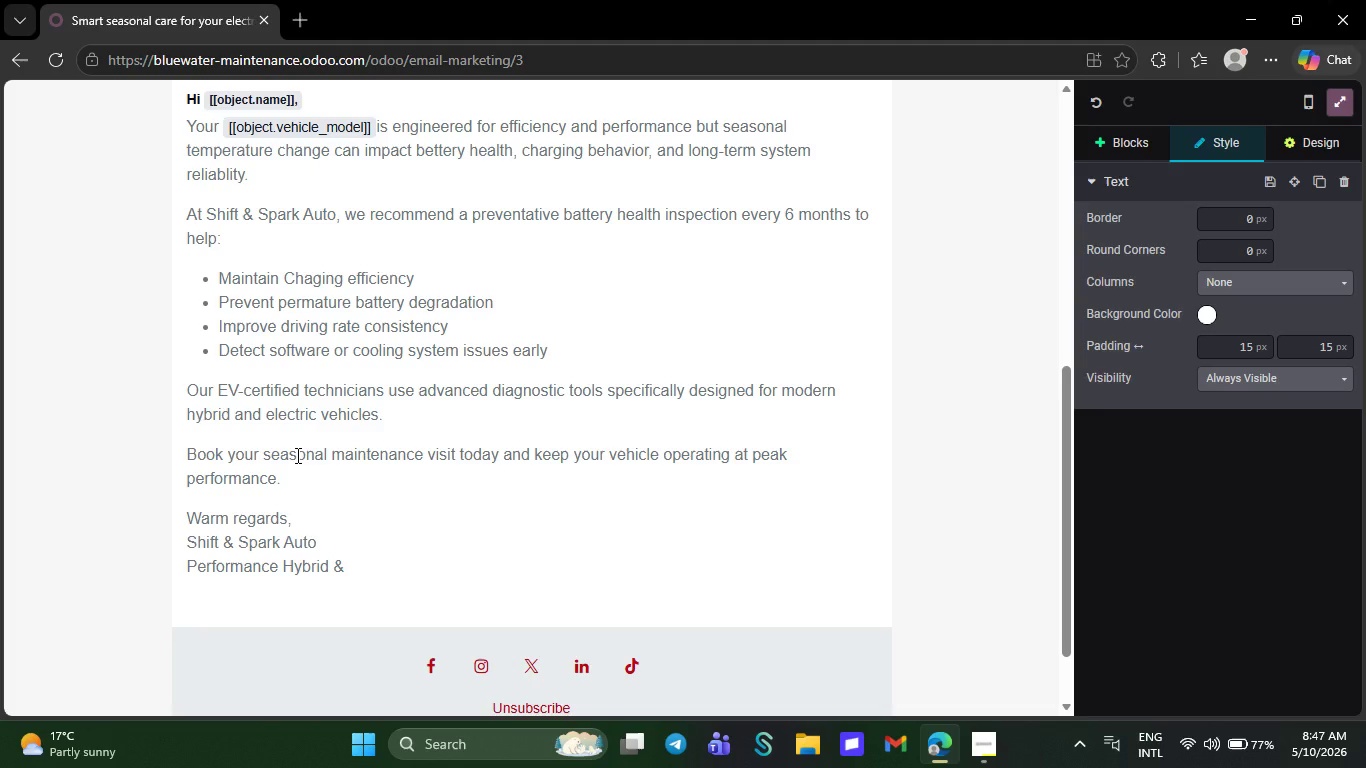 
type(Specialists)
 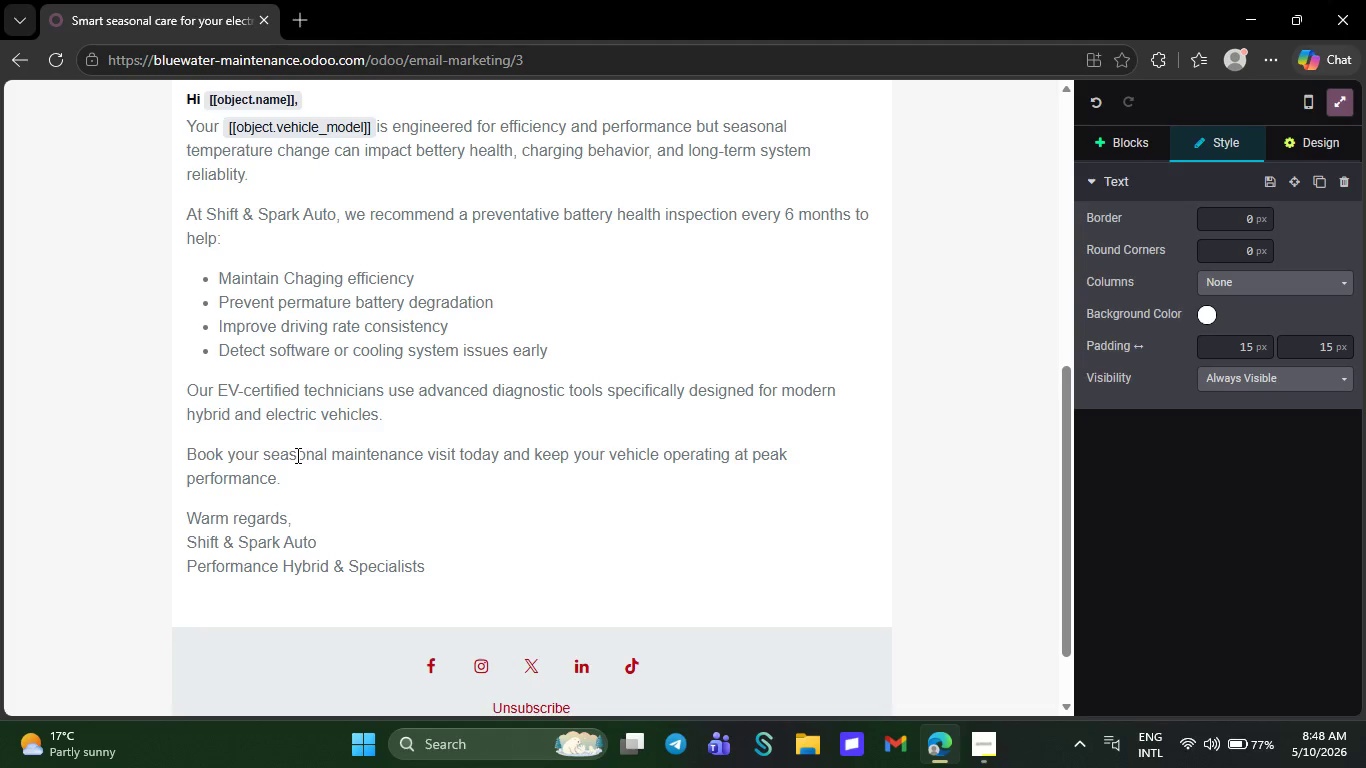 
wait(16.24)
 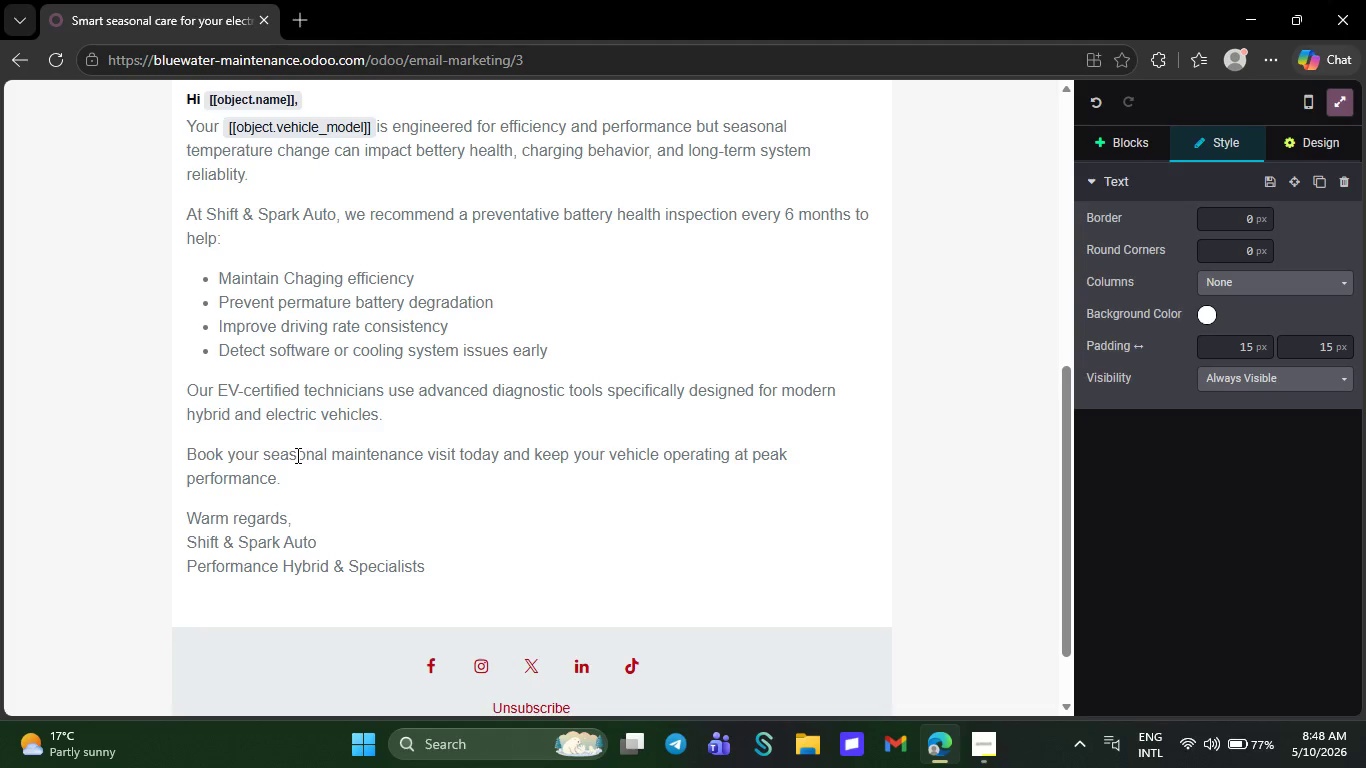 
left_click([1157, 129])
 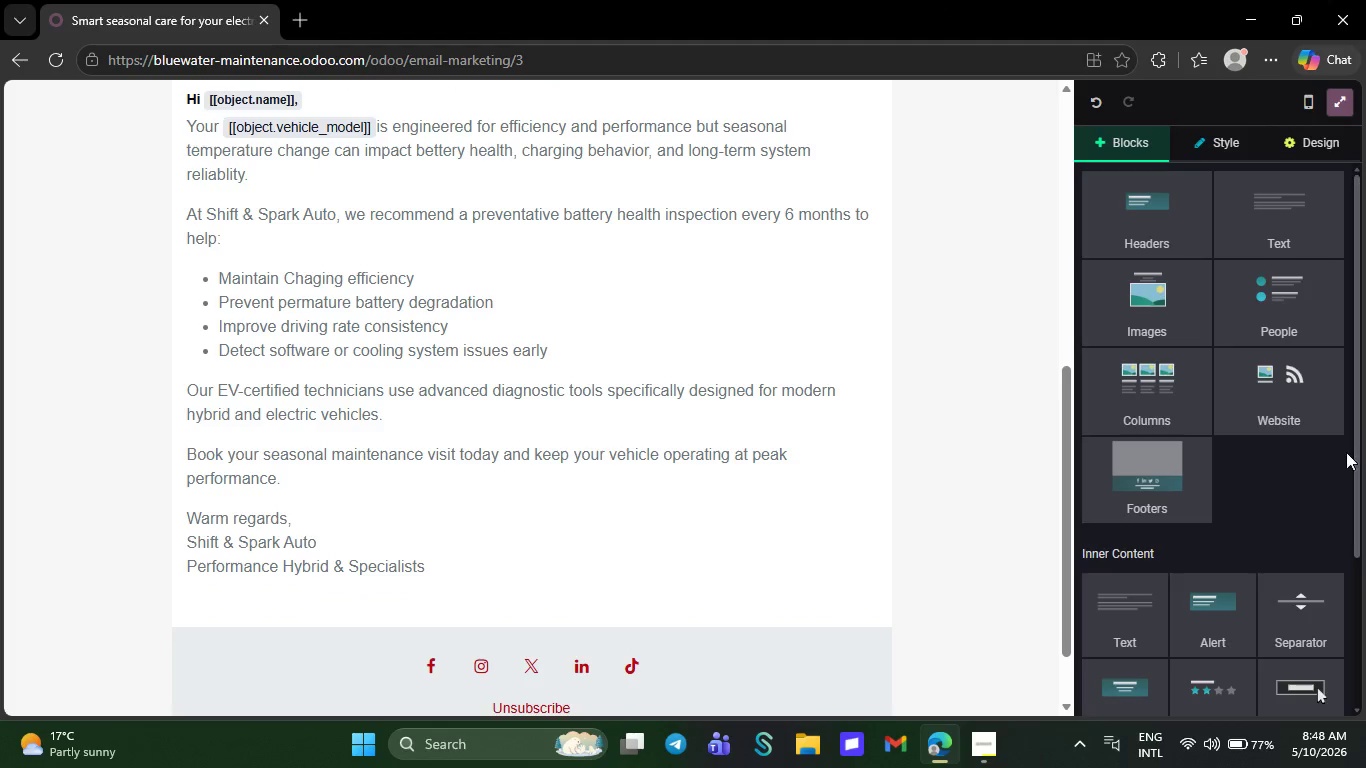 
mouse_move([1338, 466])
 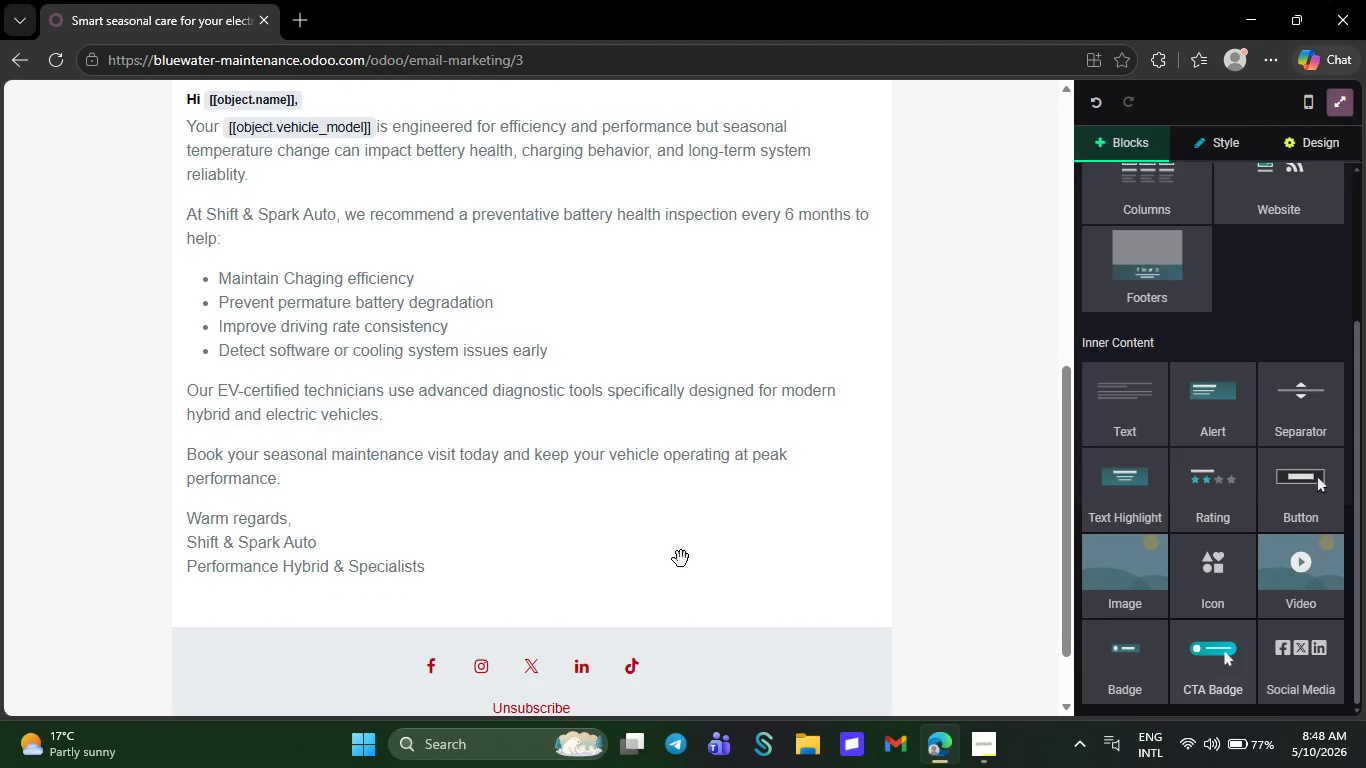 
left_click_drag(start_coordinate=[1218, 678], to_coordinate=[577, 557])
 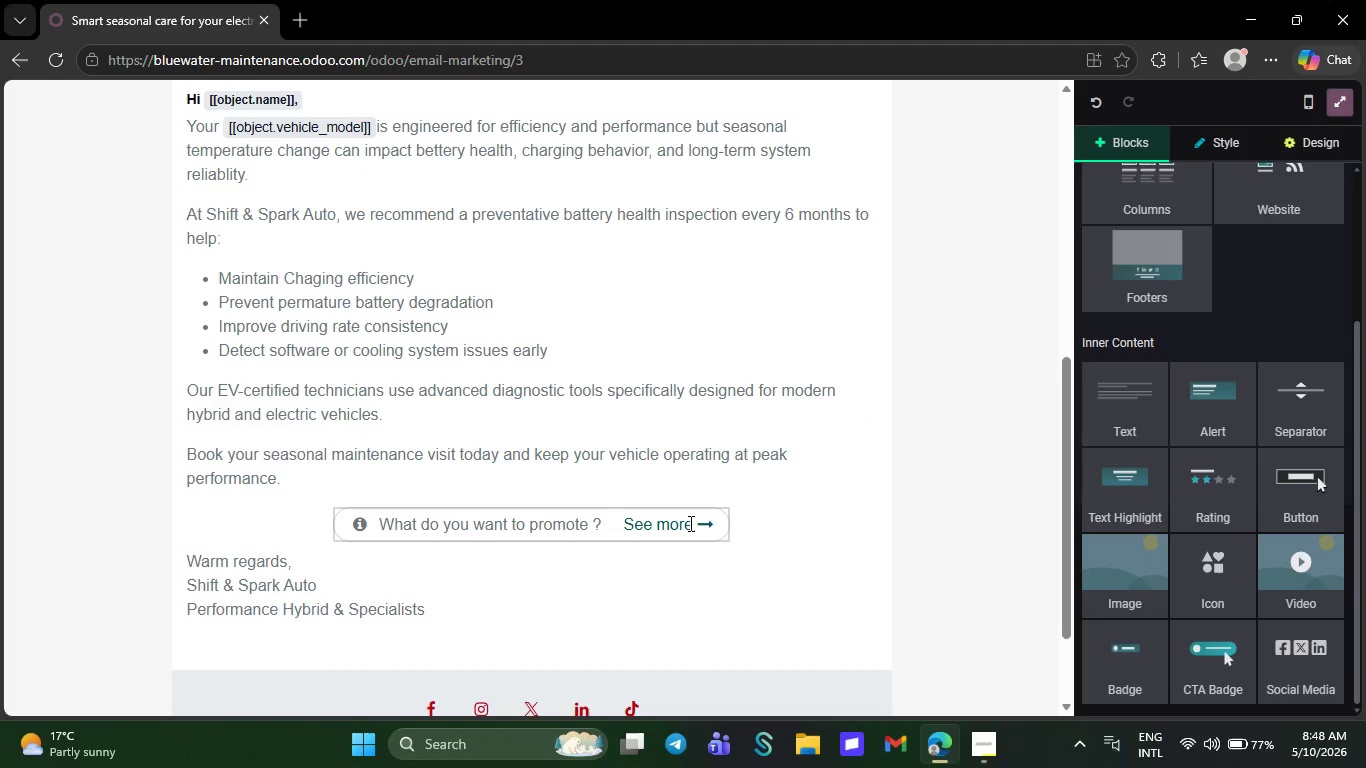 
left_click([689, 523])
 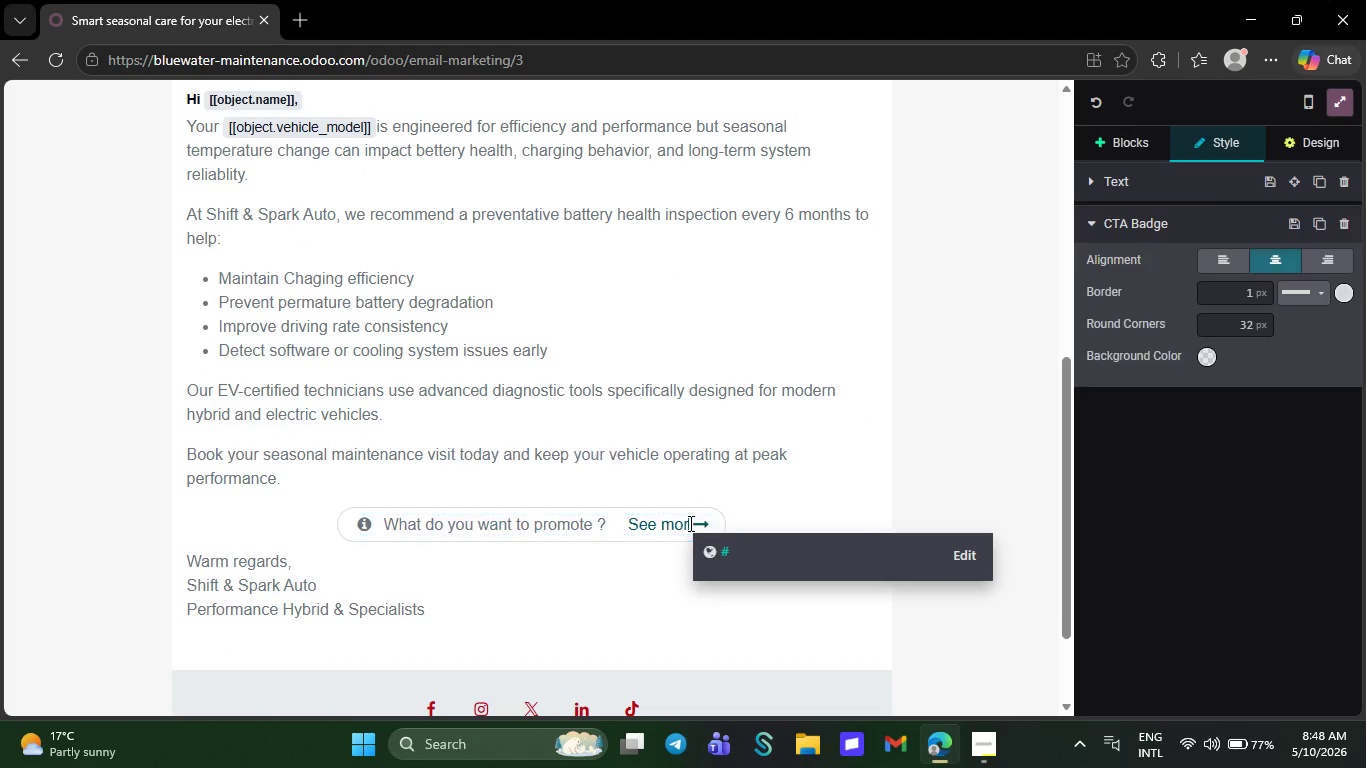 
key(Backspace)
 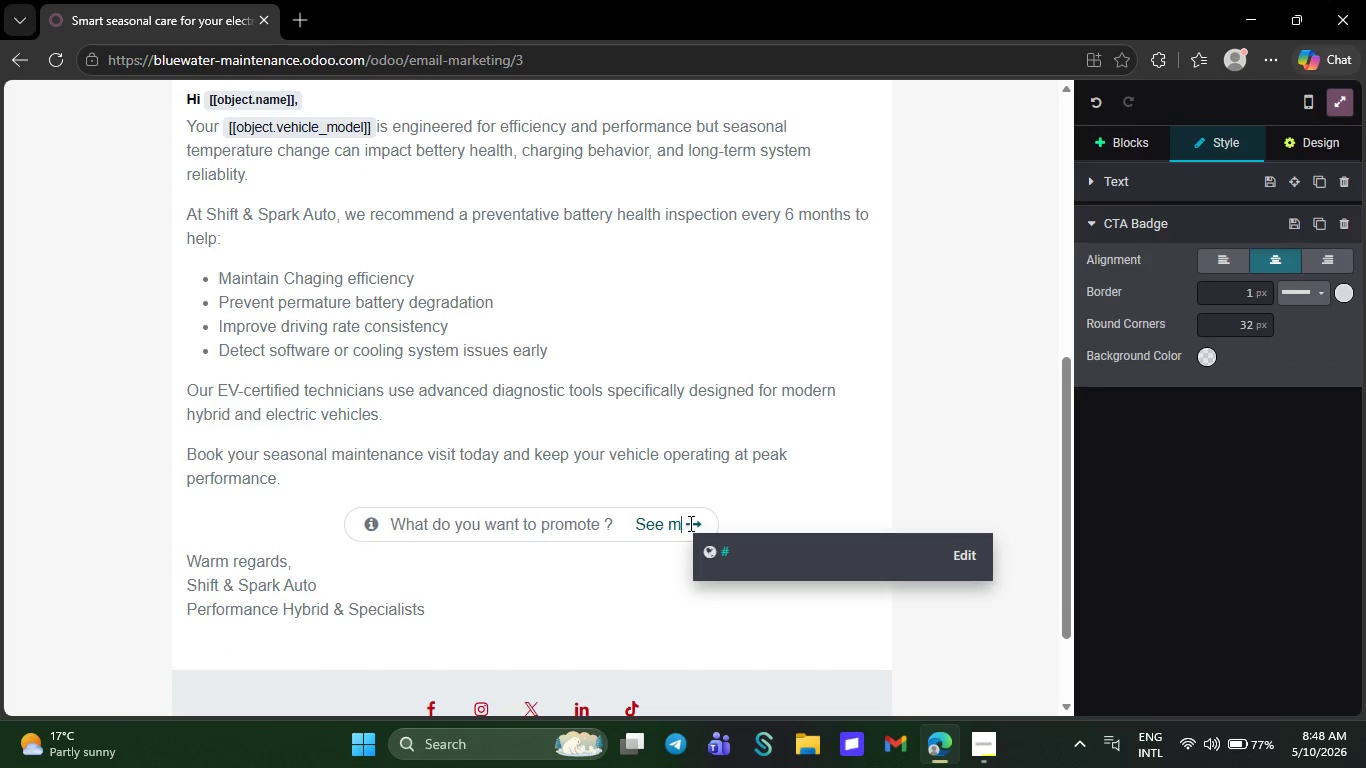 
key(Backspace)
 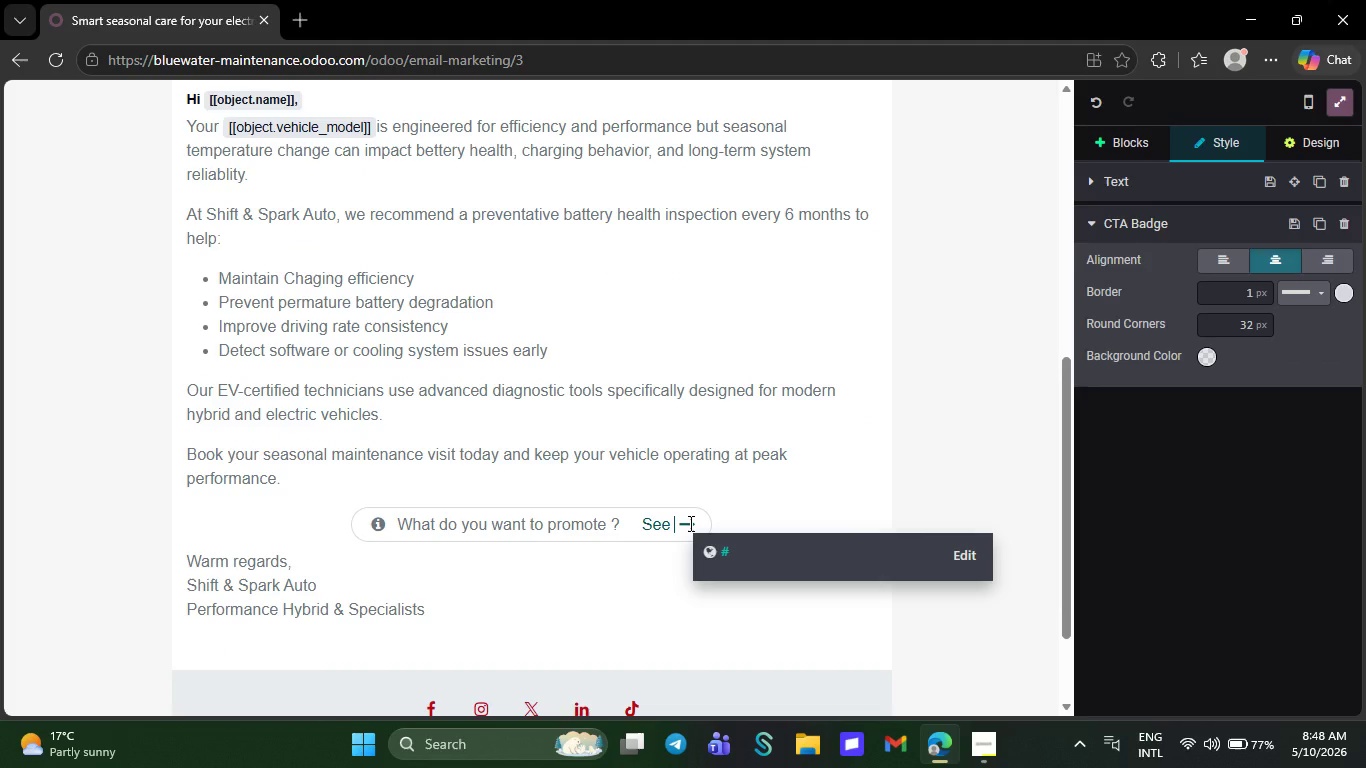 
key(Backspace)
 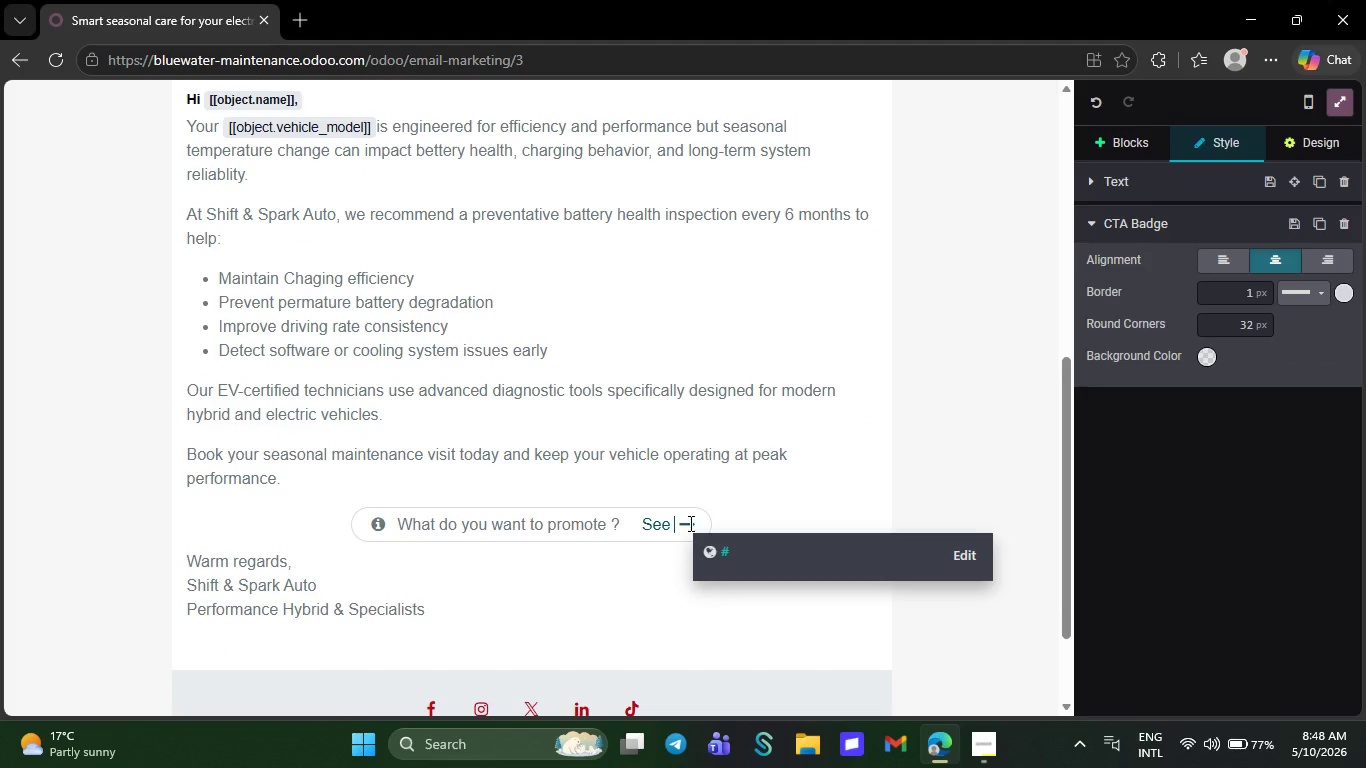 
key(Backspace)
 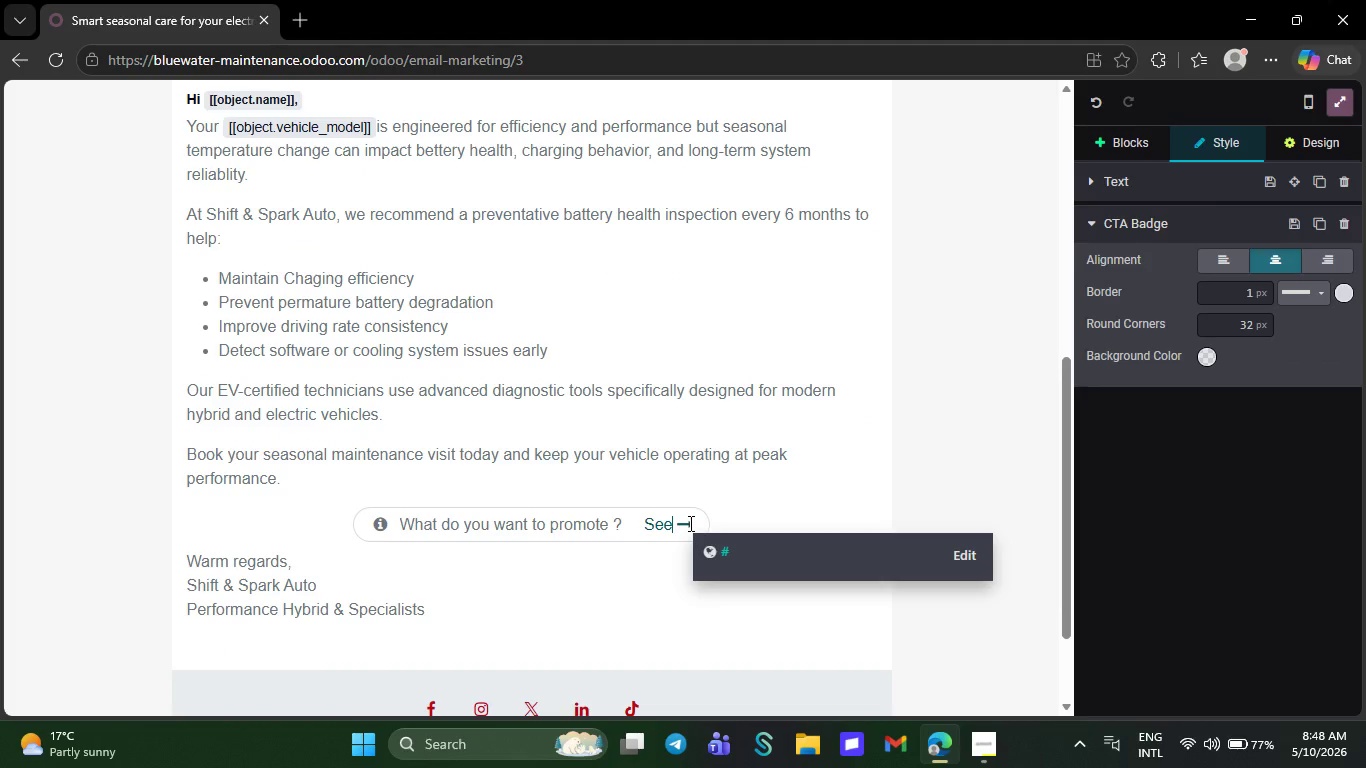 
key(Backspace)
 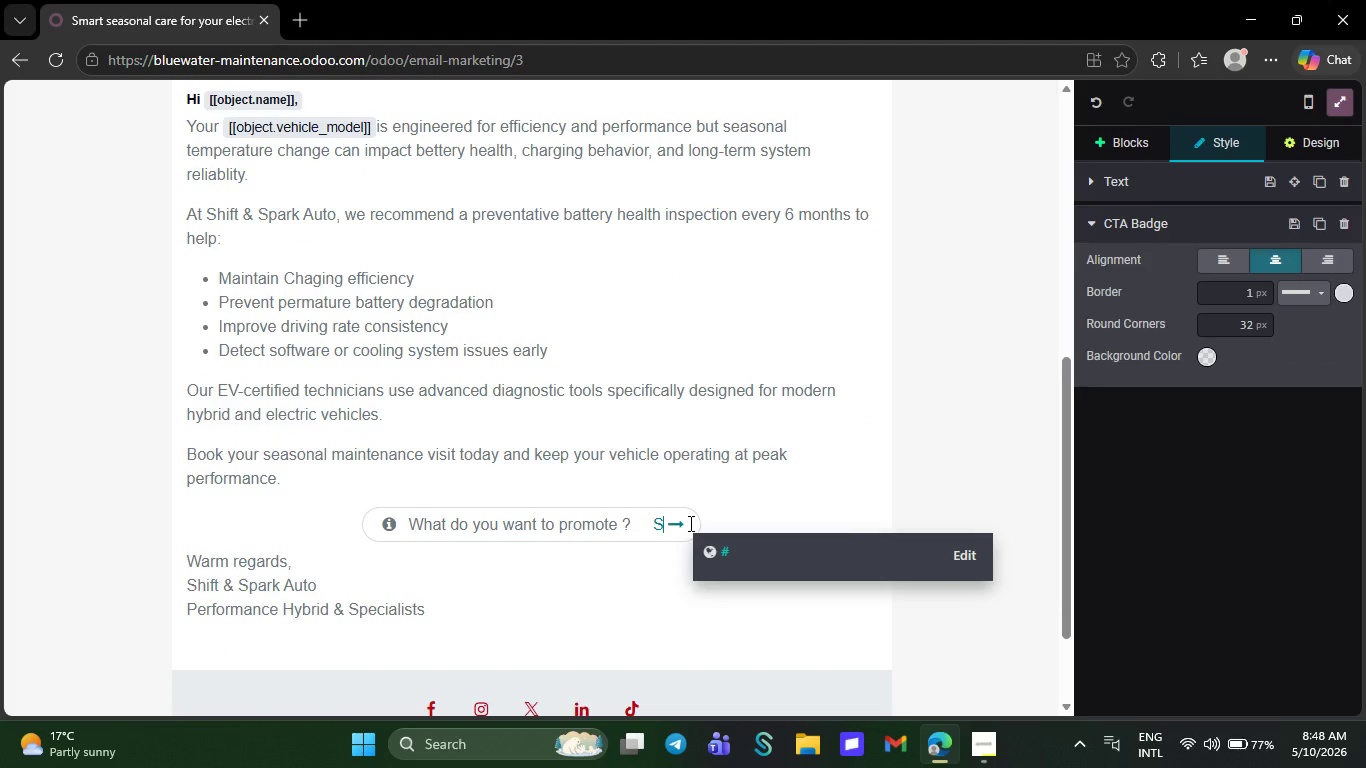 
key(Backspace)
 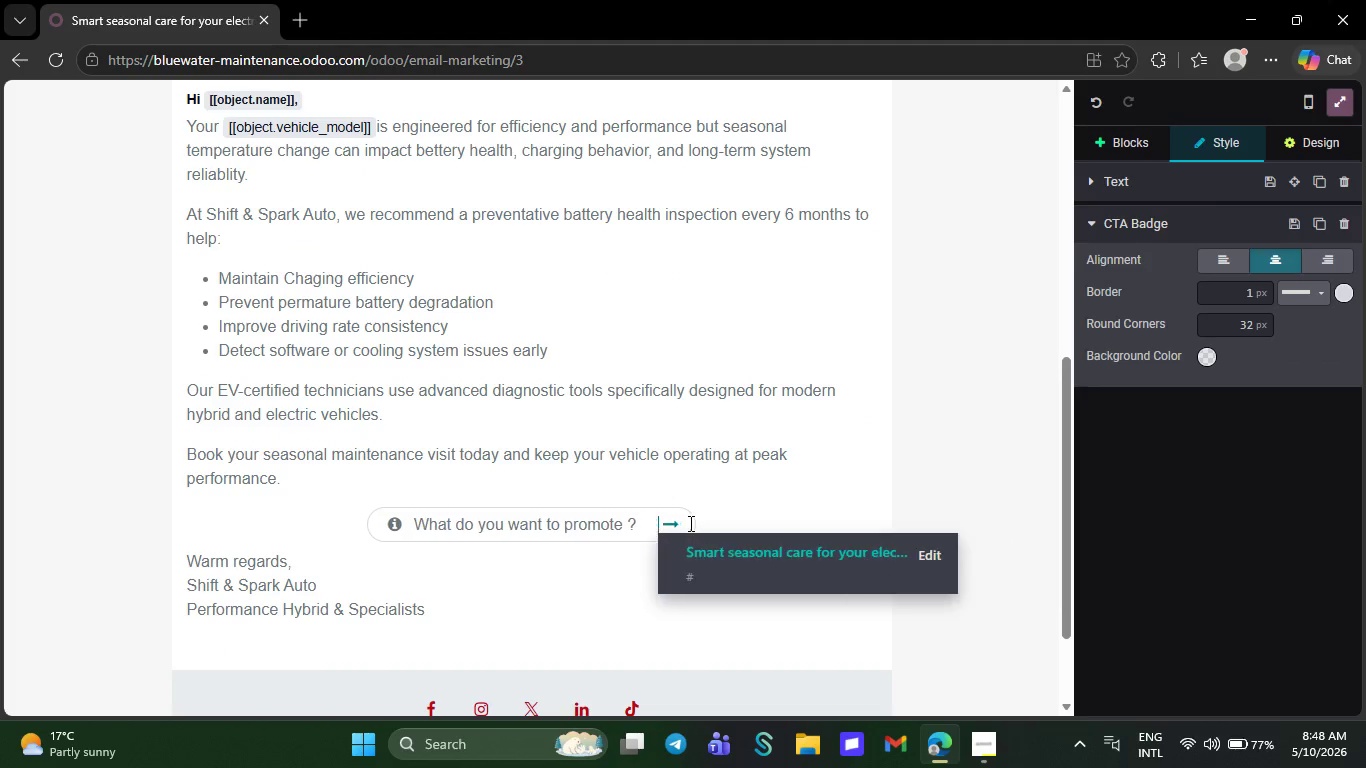 
key(Backspace)
 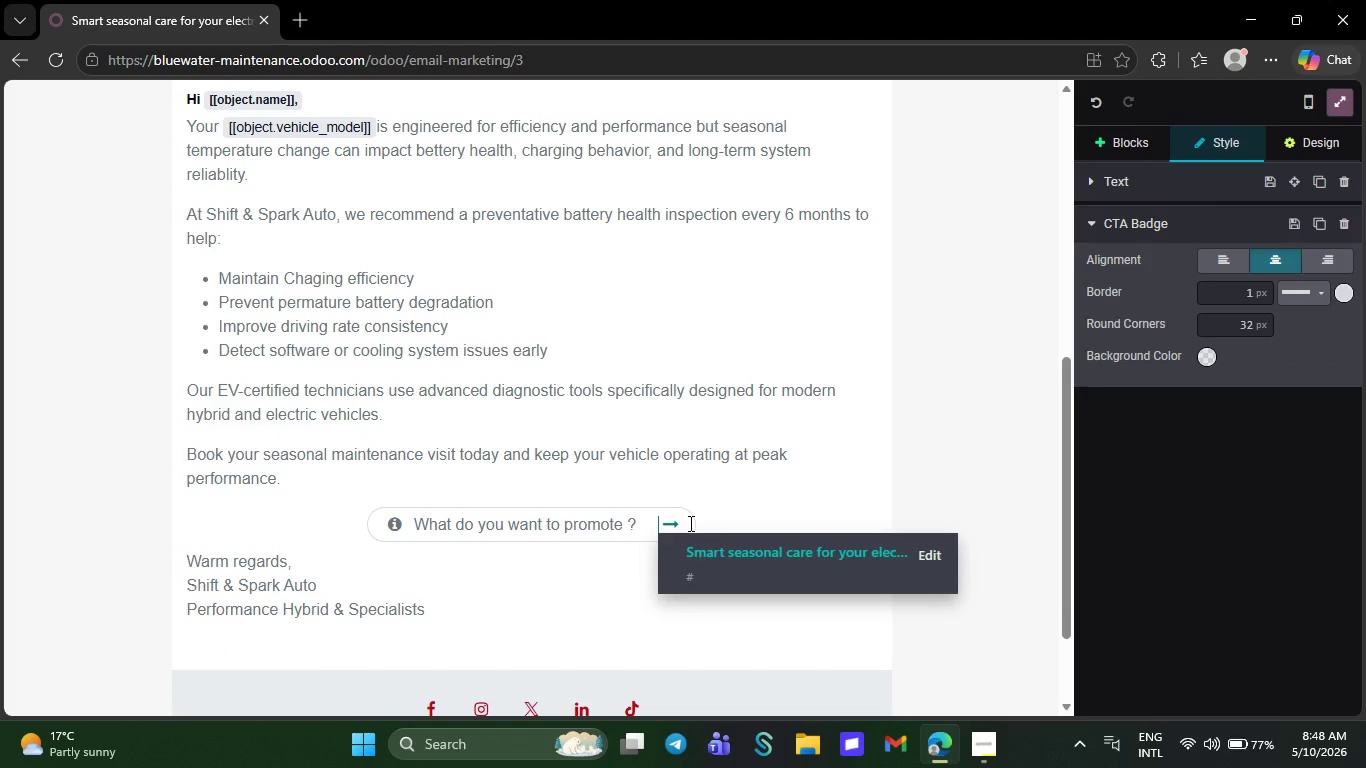 
key(Backspace)
 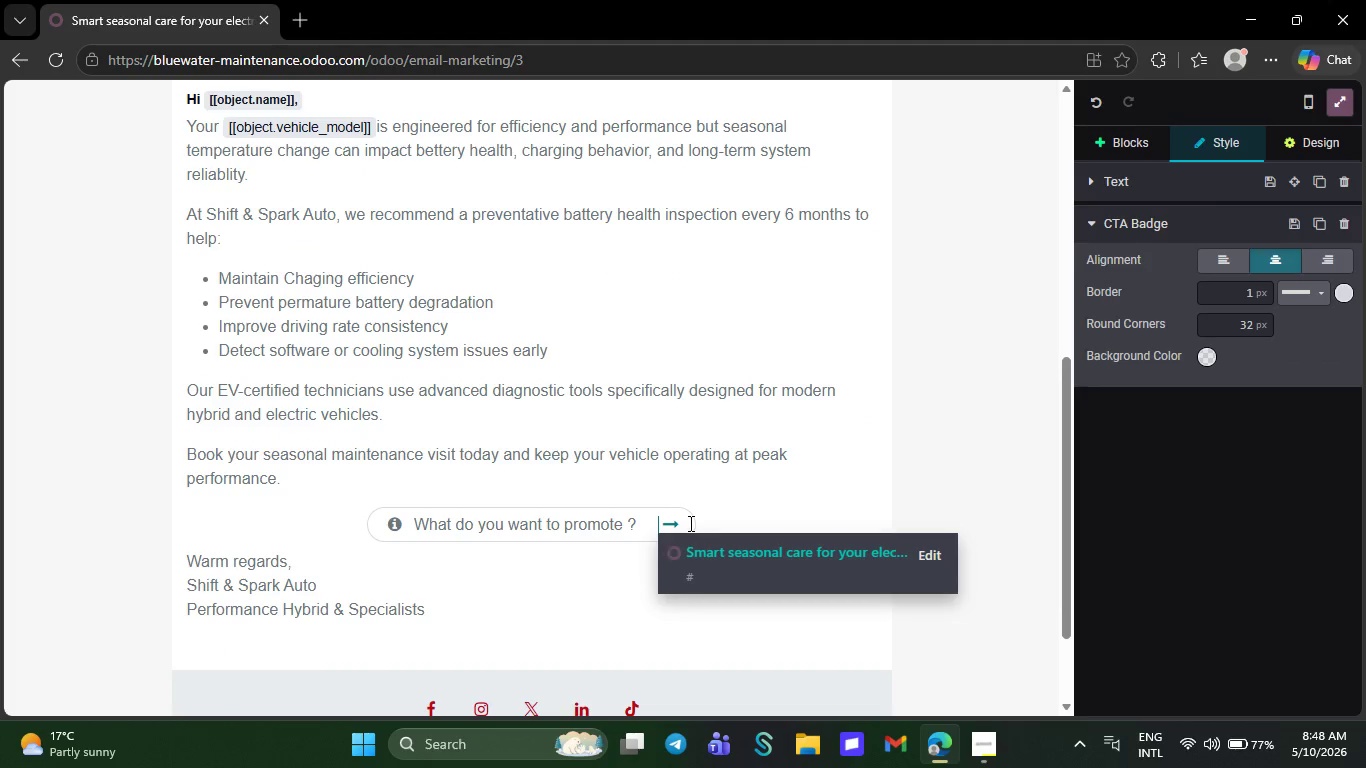 
key(Backspace)
 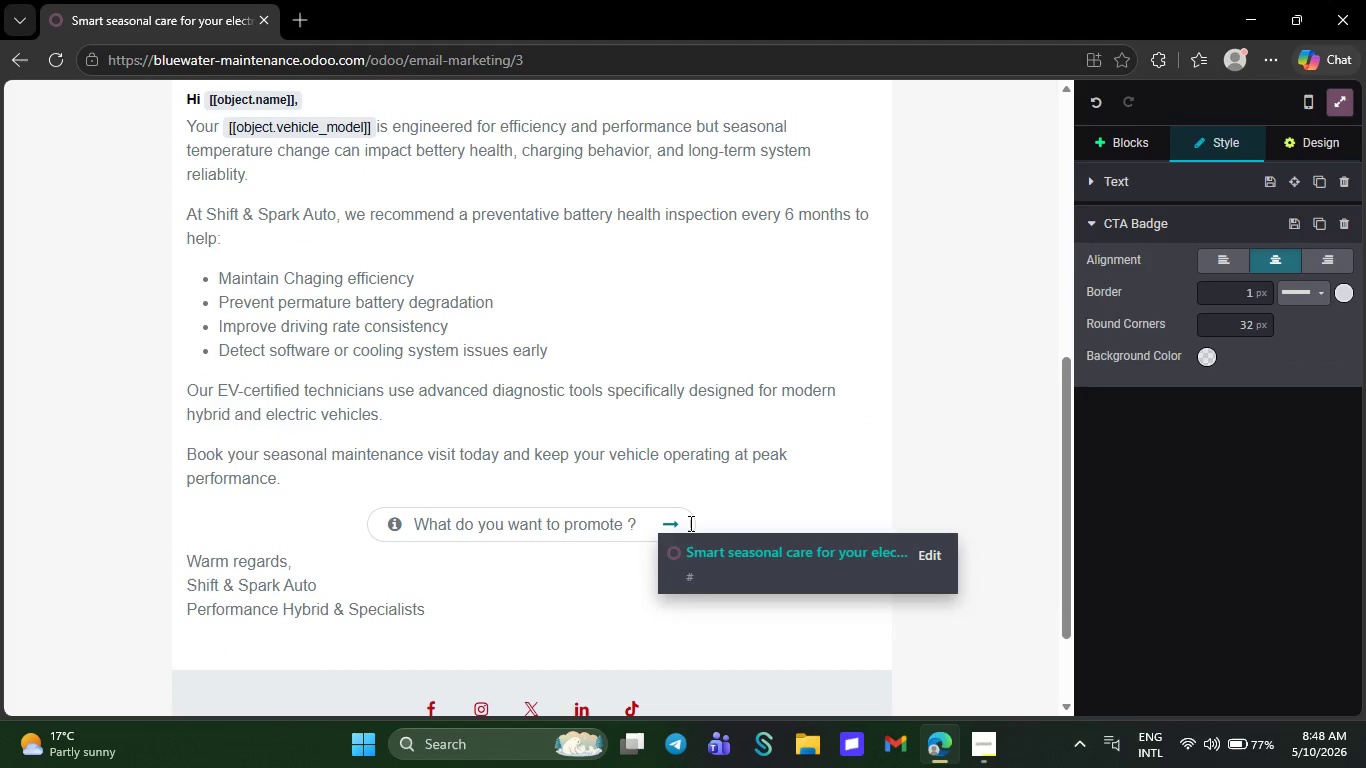 
key(Backspace)
 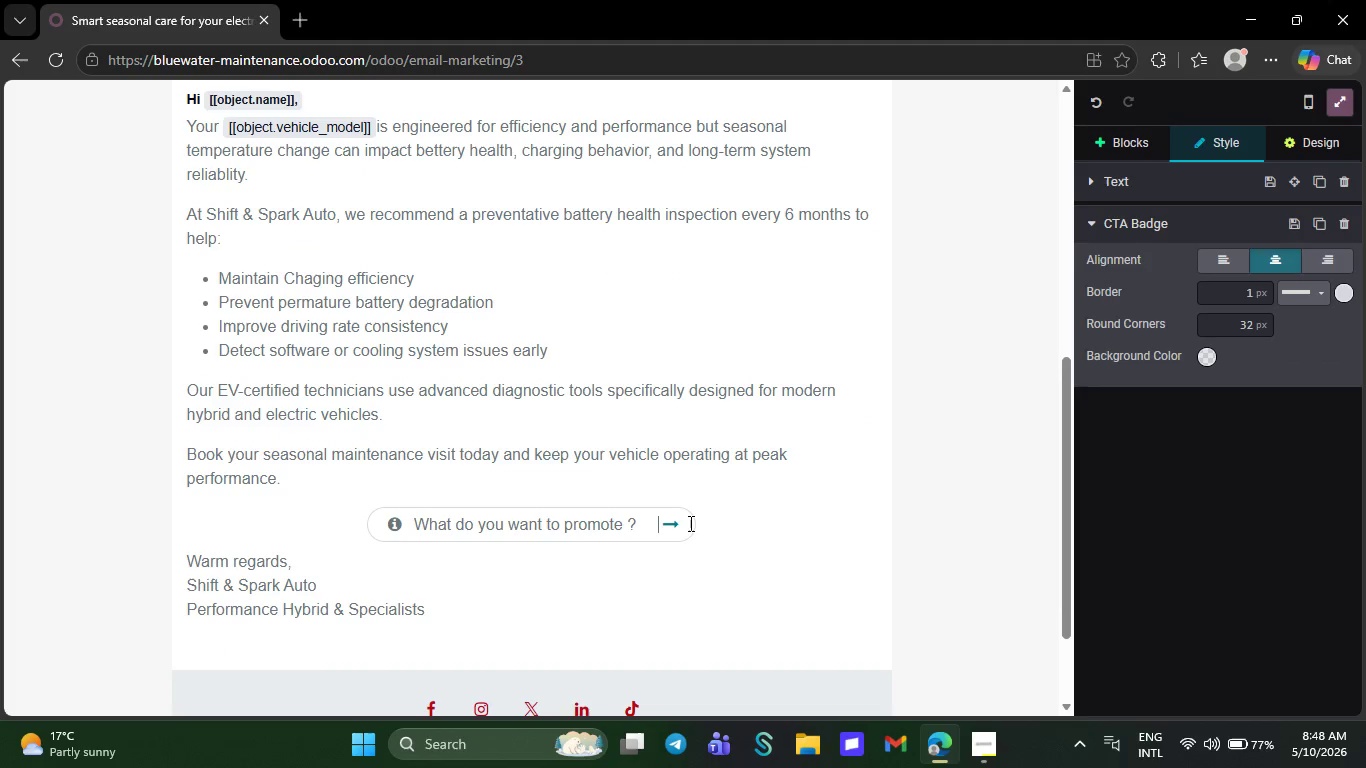 
key(ArrowLeft)
 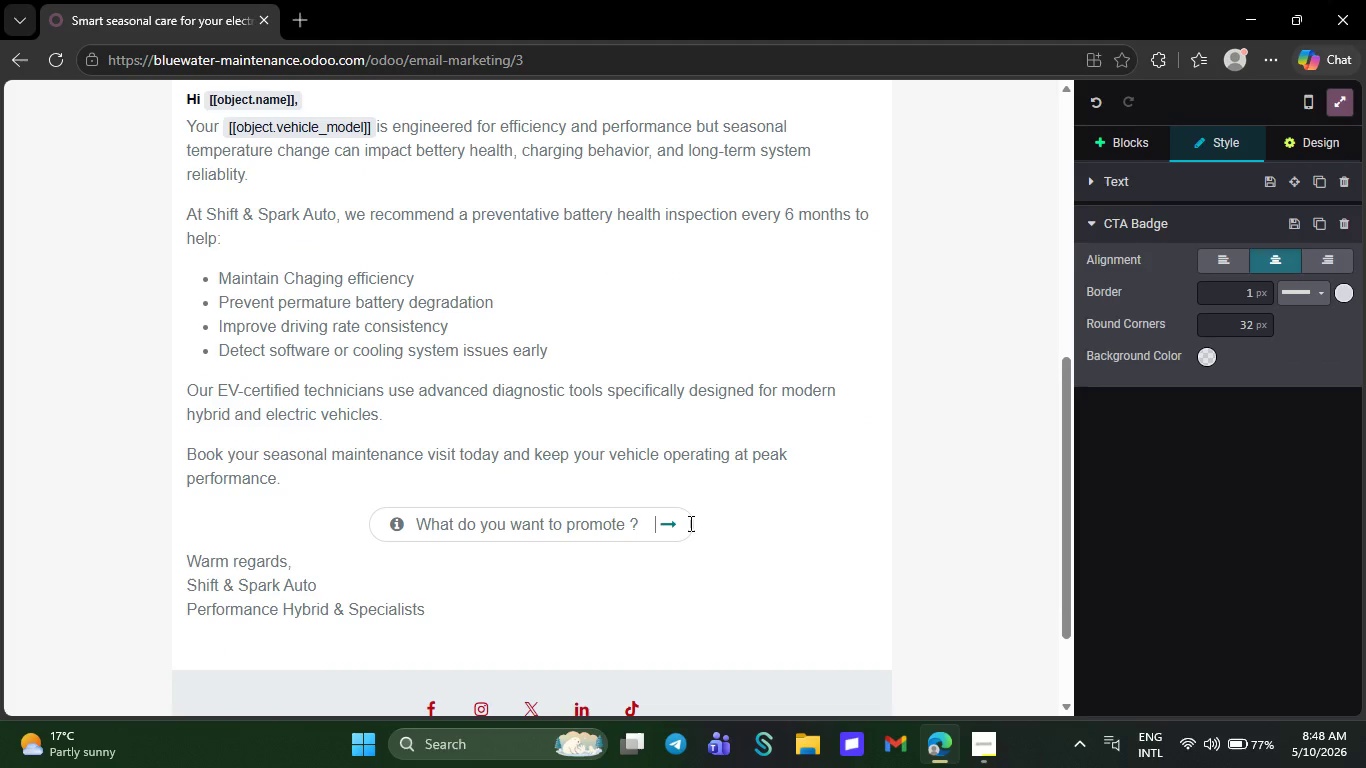 
key(Backspace)
 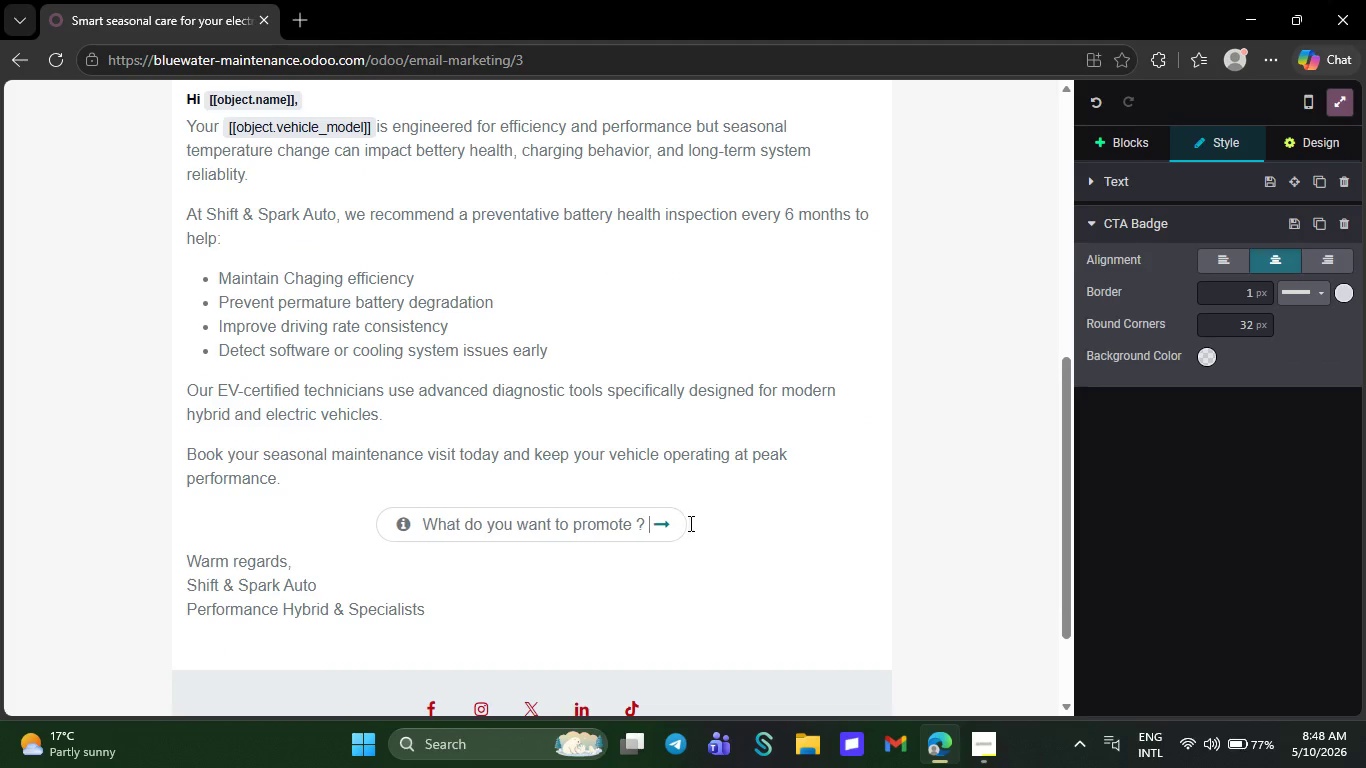 
key(Backspace)
 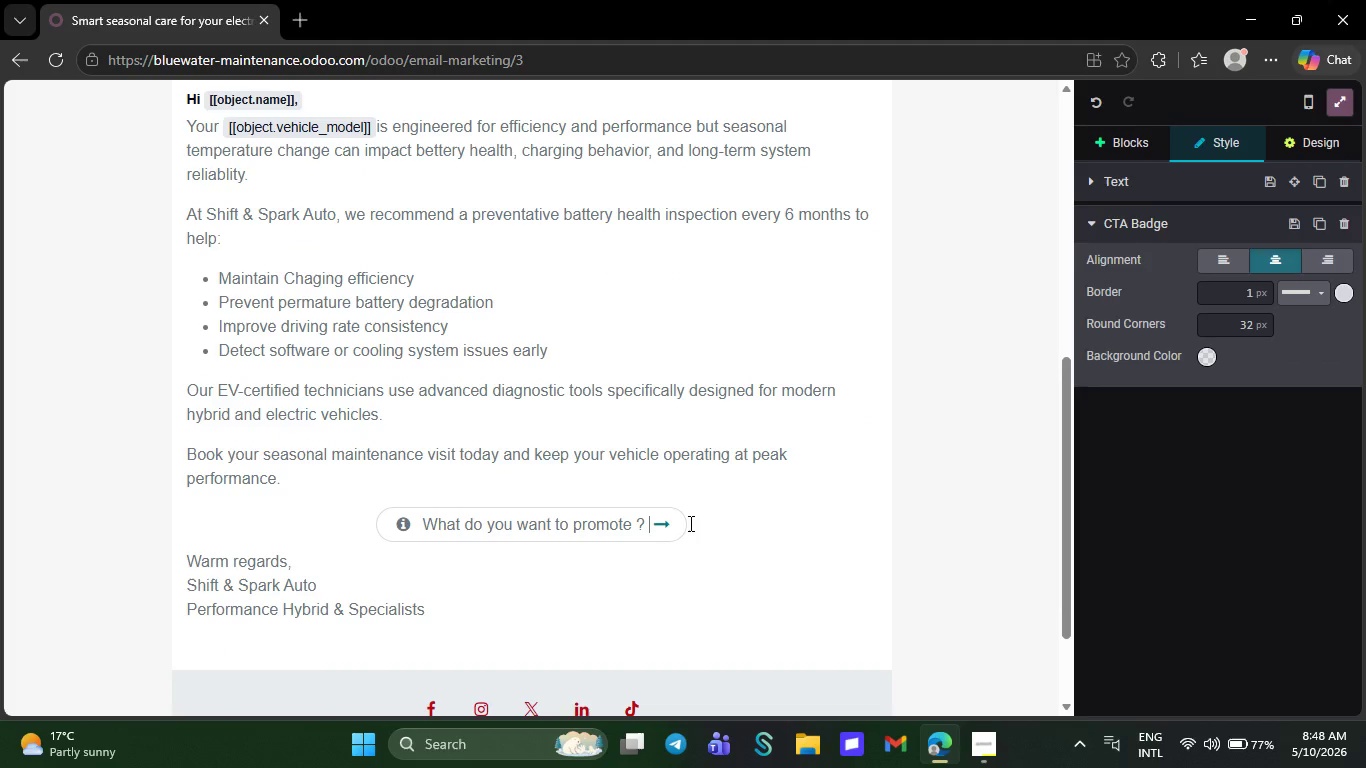 
key(Backspace)
 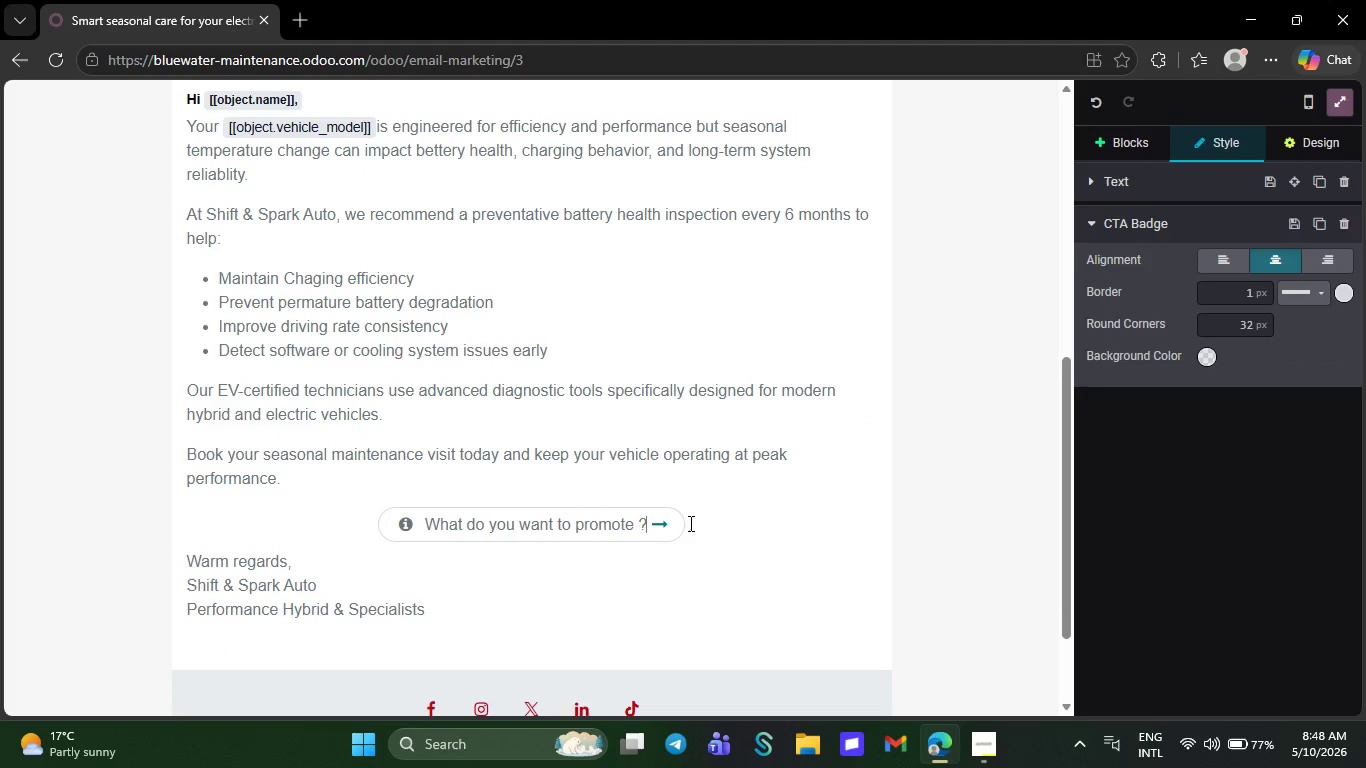 
key(Backspace)
 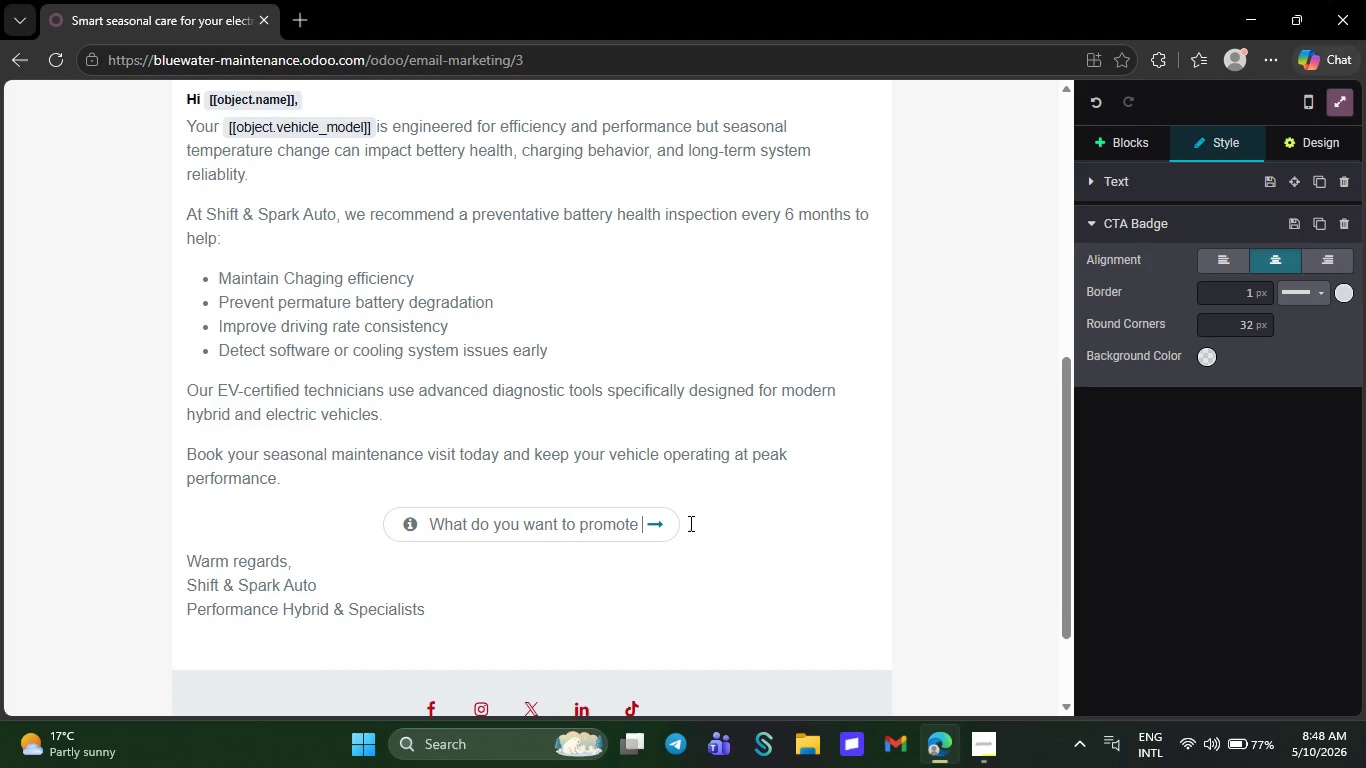 
key(Backspace)
 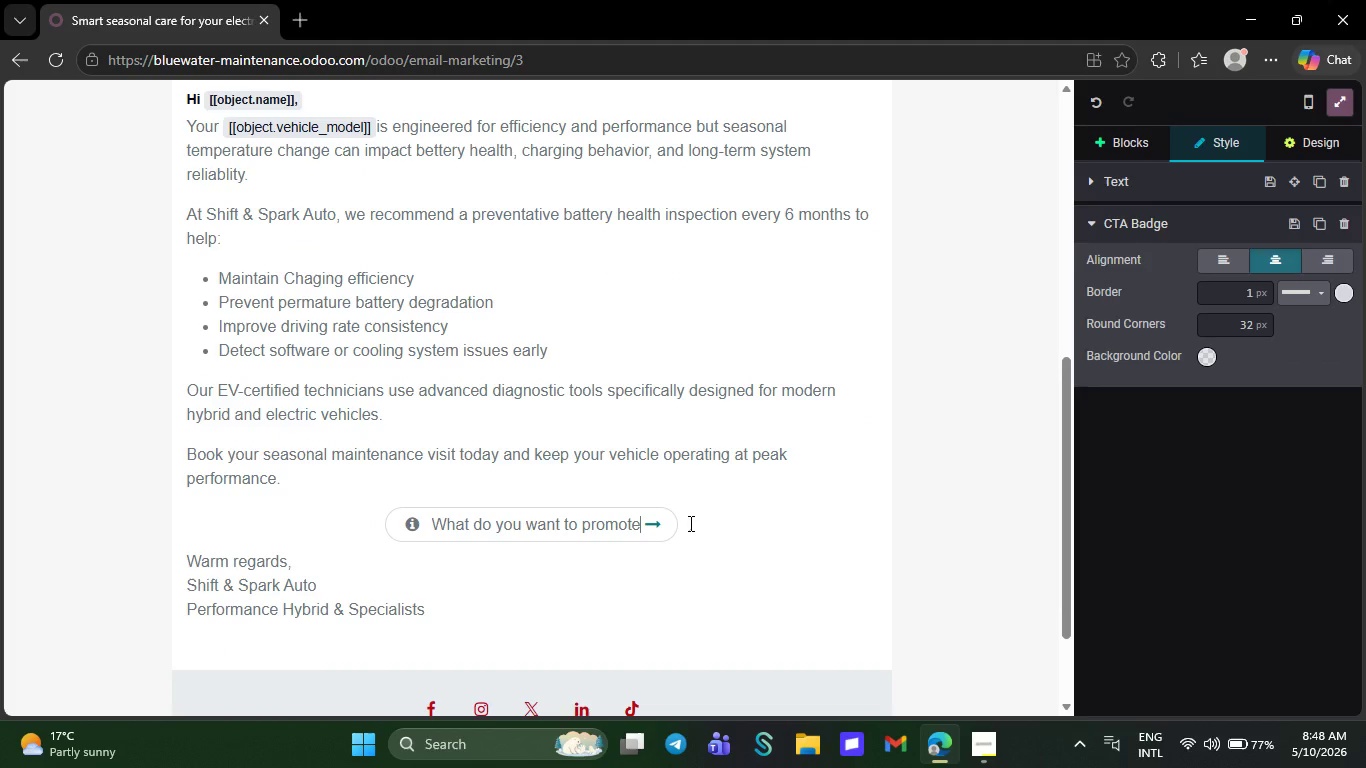 
key(Backspace)
 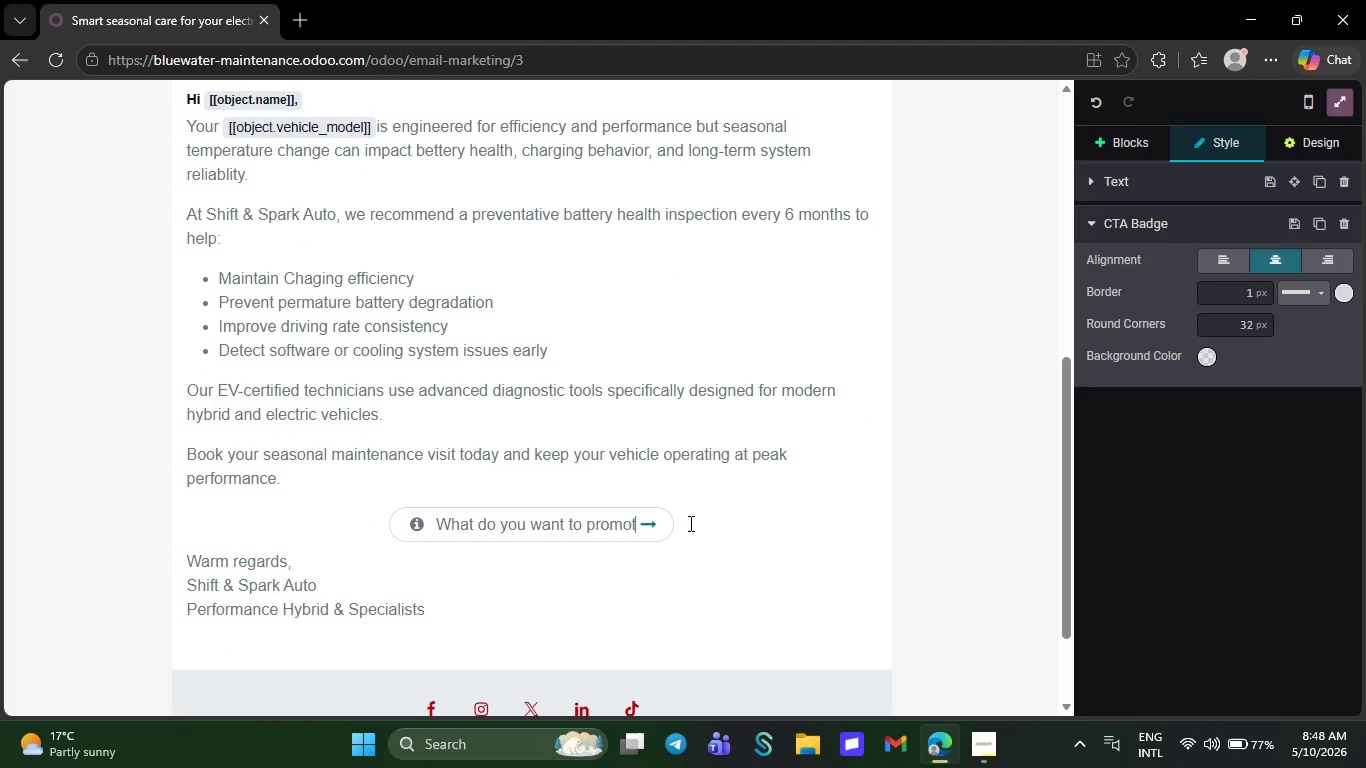 
key(Backspace)
 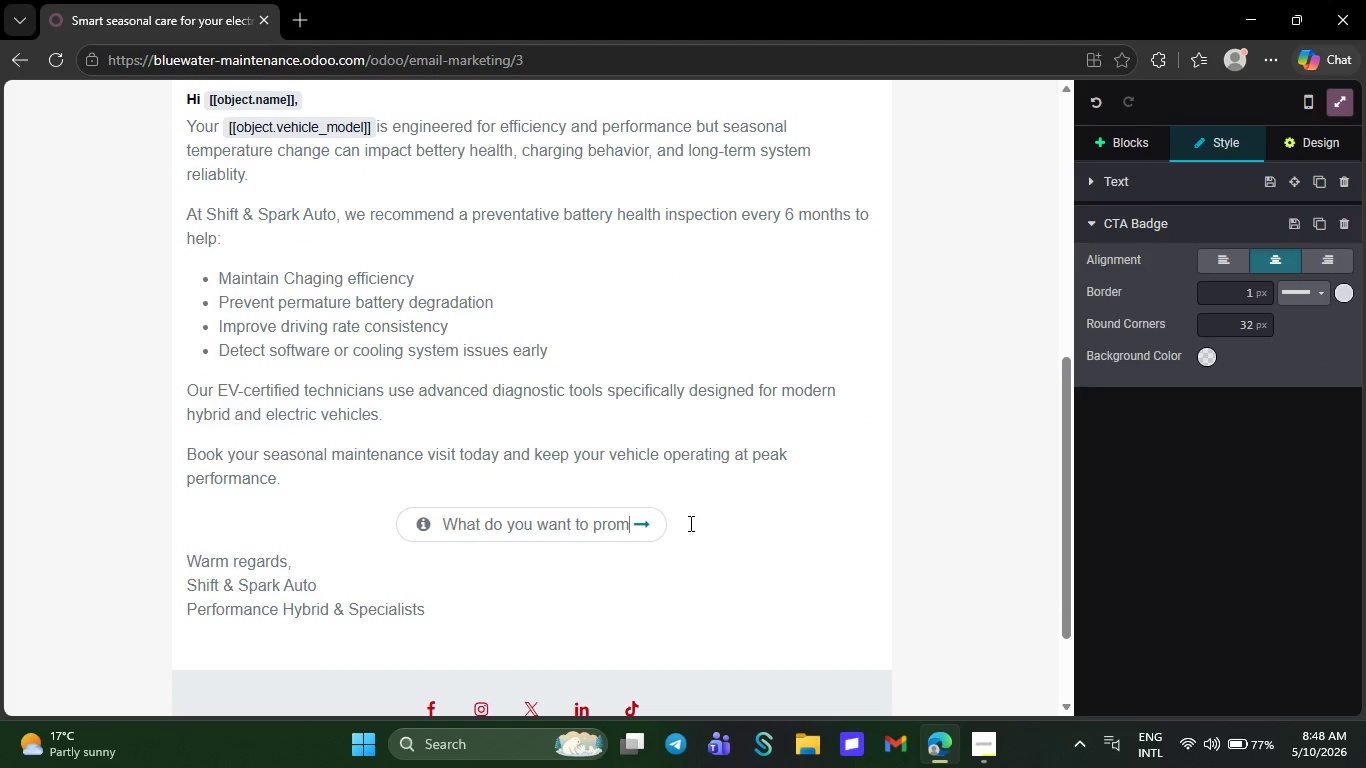 
key(Backspace)
 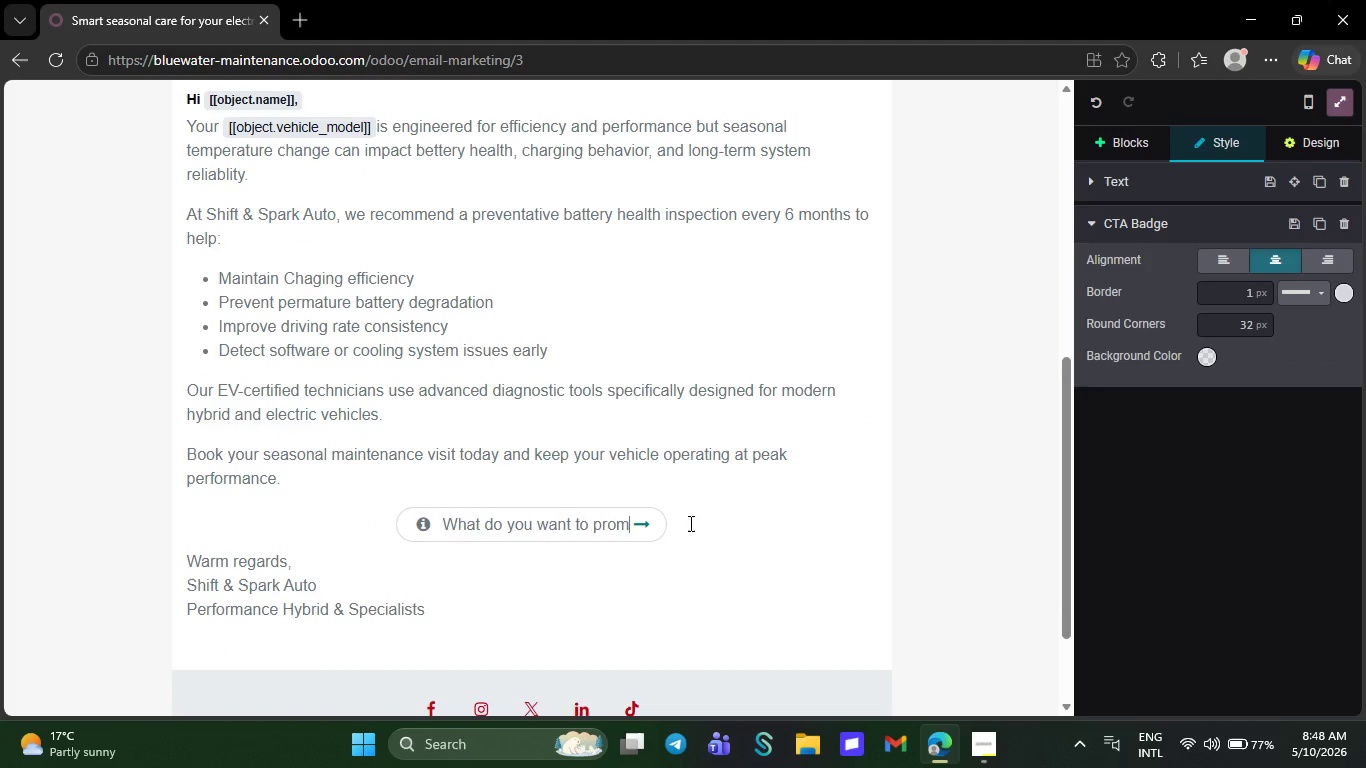 
key(Backspace)
 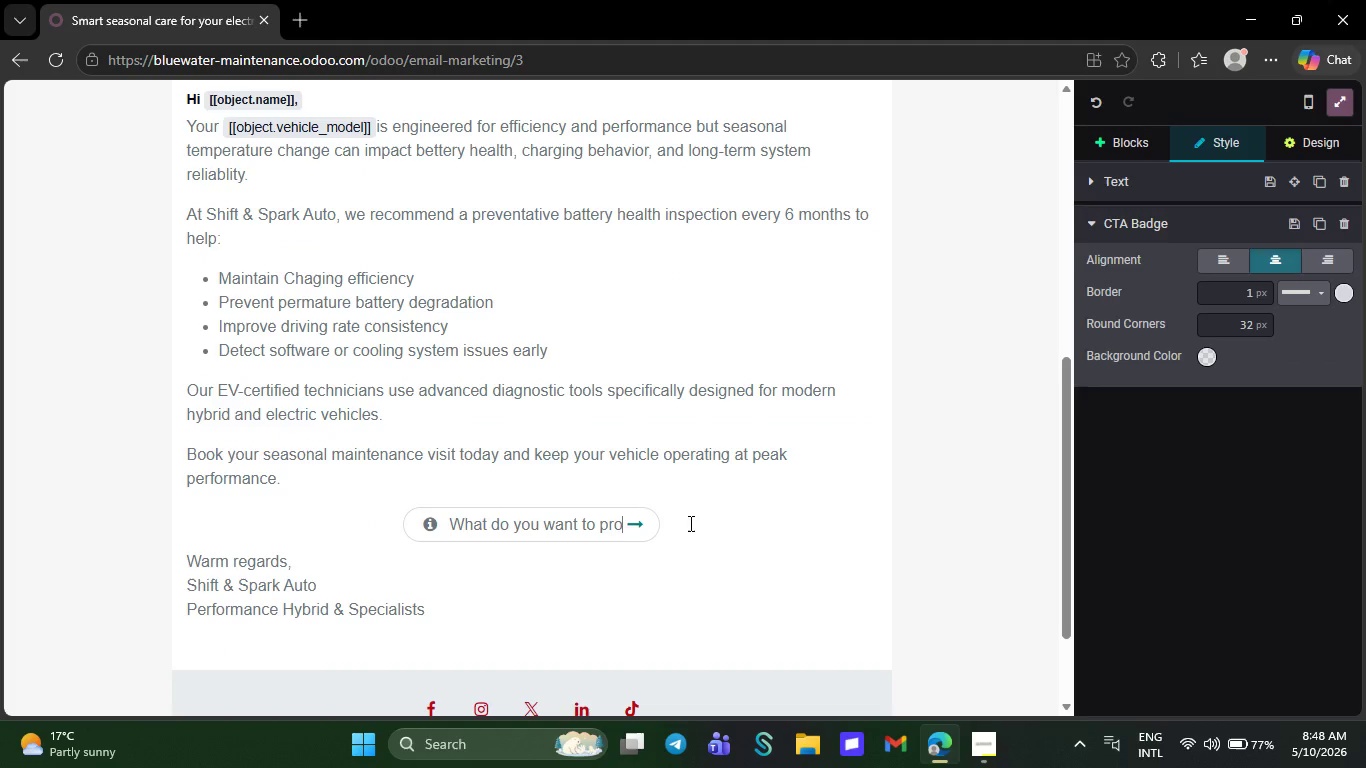 
key(Backspace)
 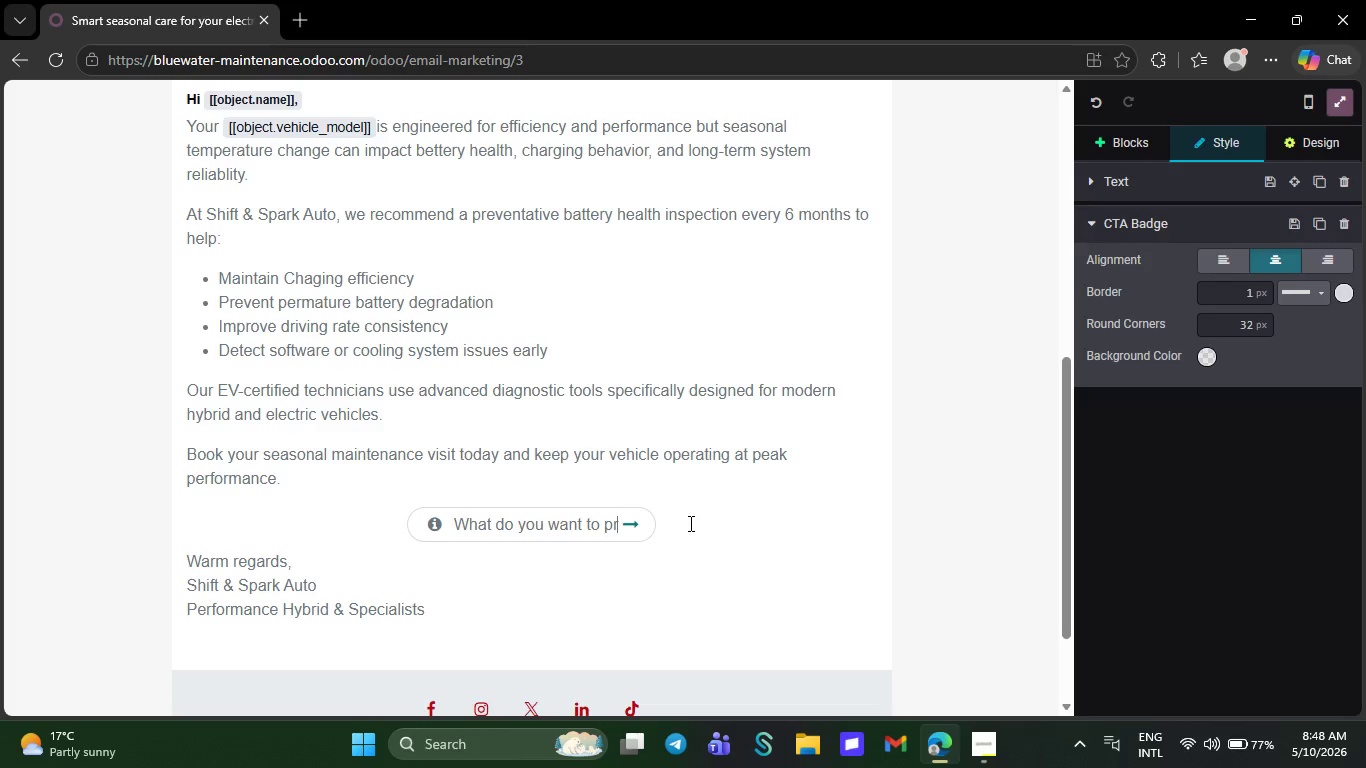 
key(Backspace)